 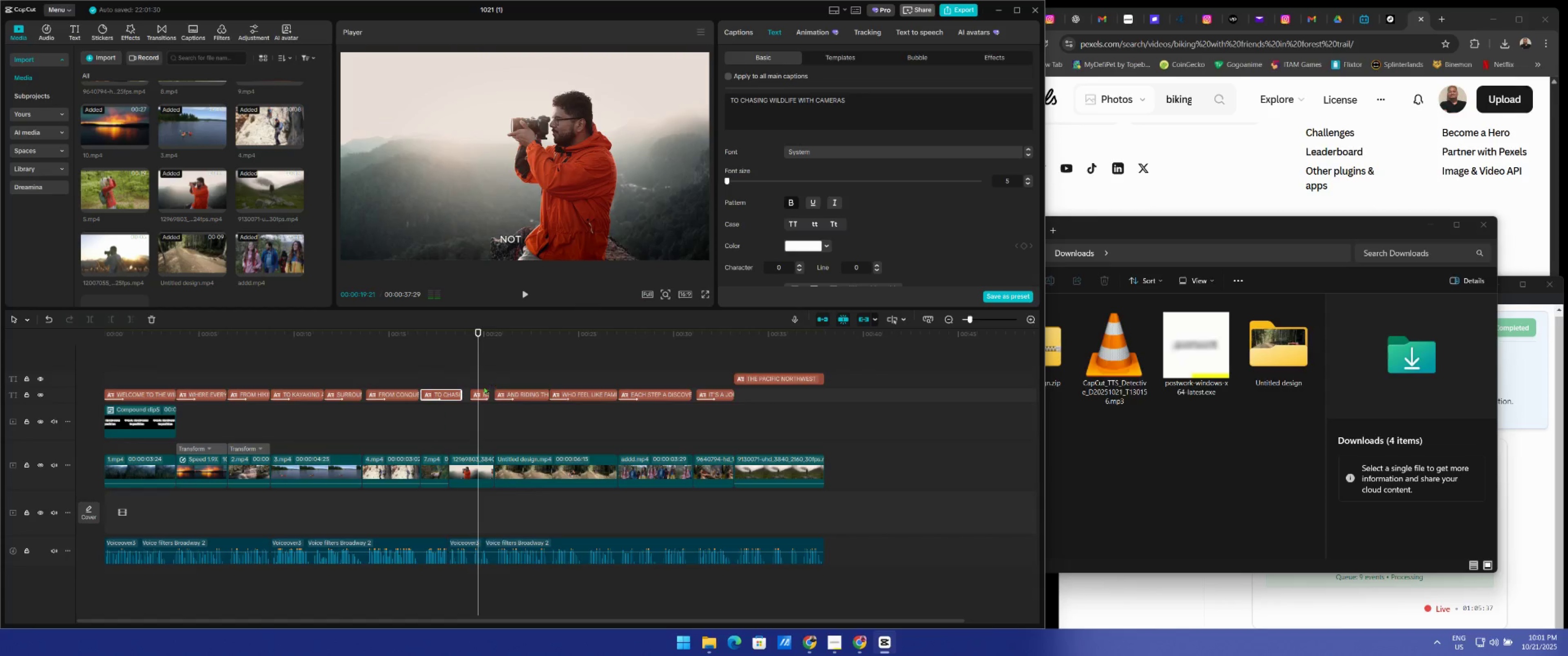 
left_click_drag(start_coordinate=[460, 394], to_coordinate=[467, 394])
 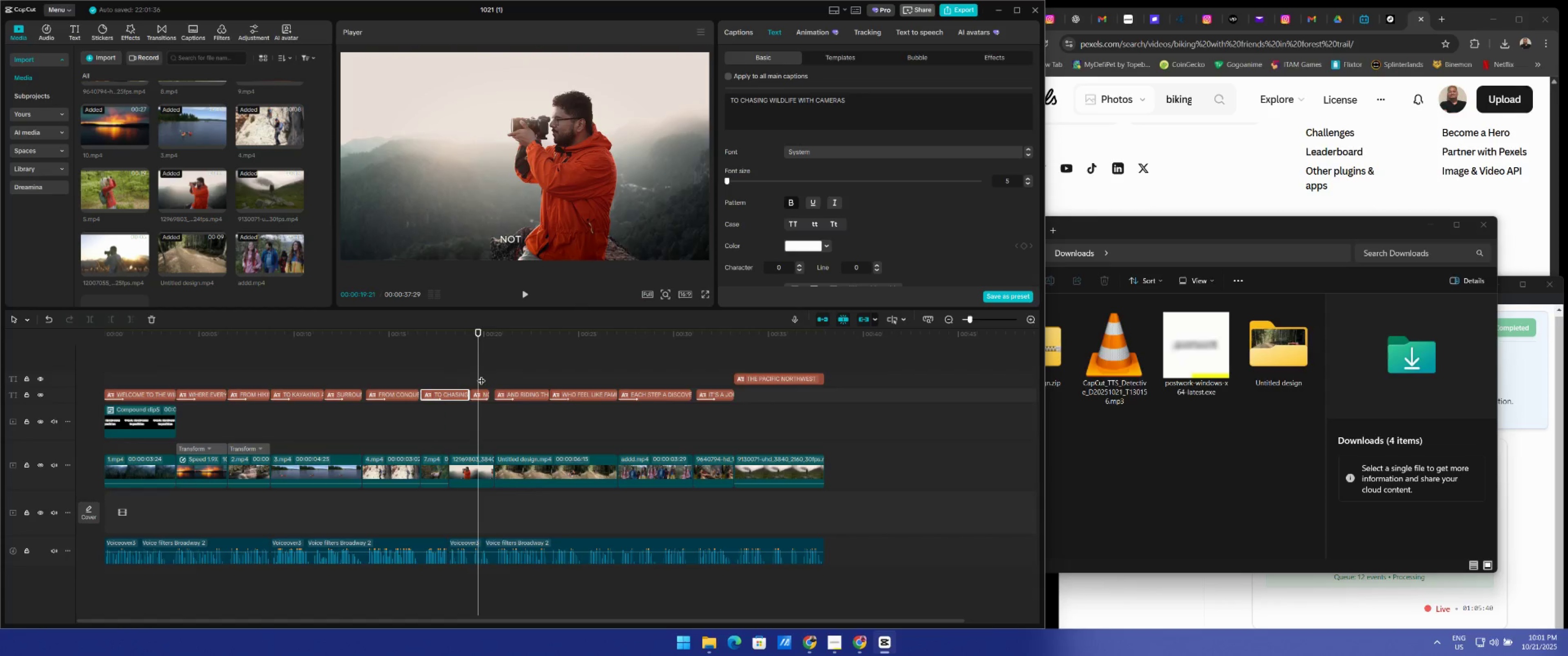 
left_click_drag(start_coordinate=[480, 374], to_coordinate=[447, 375])
 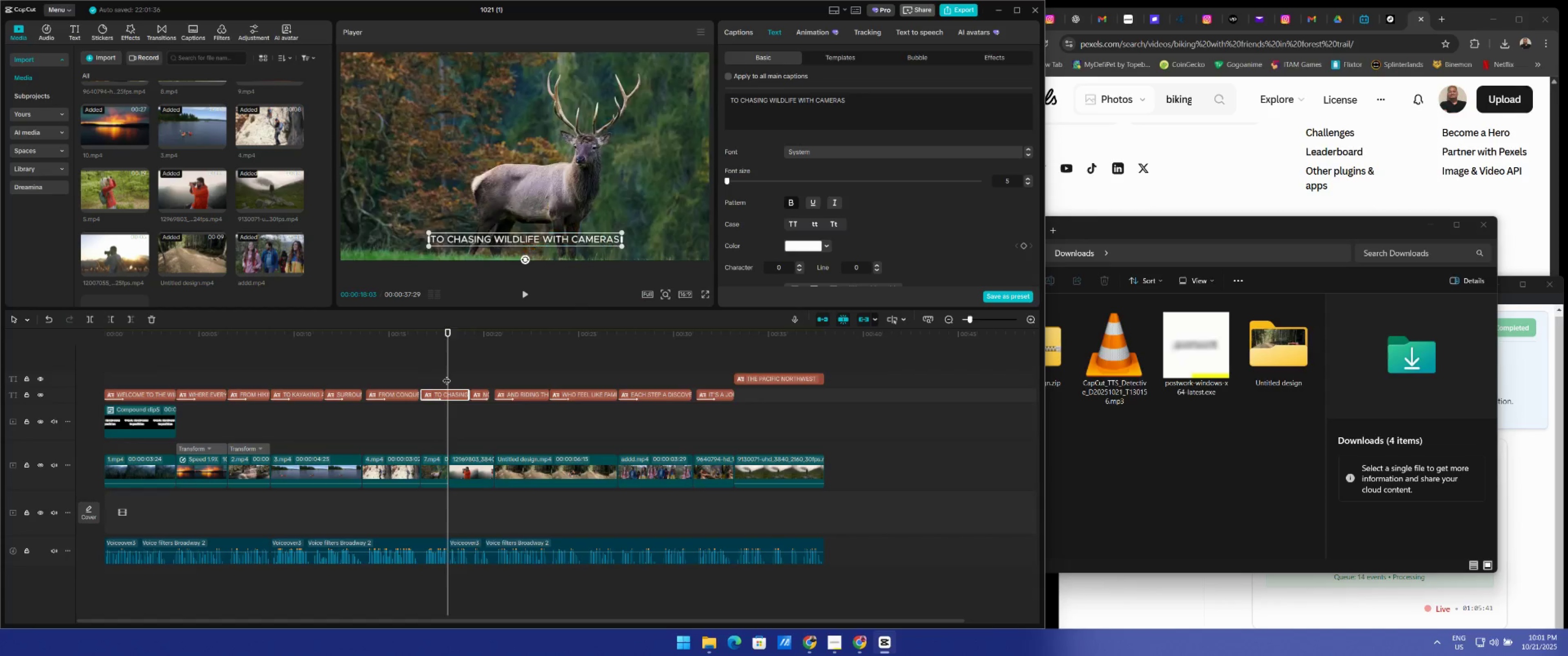 
key(Space)
 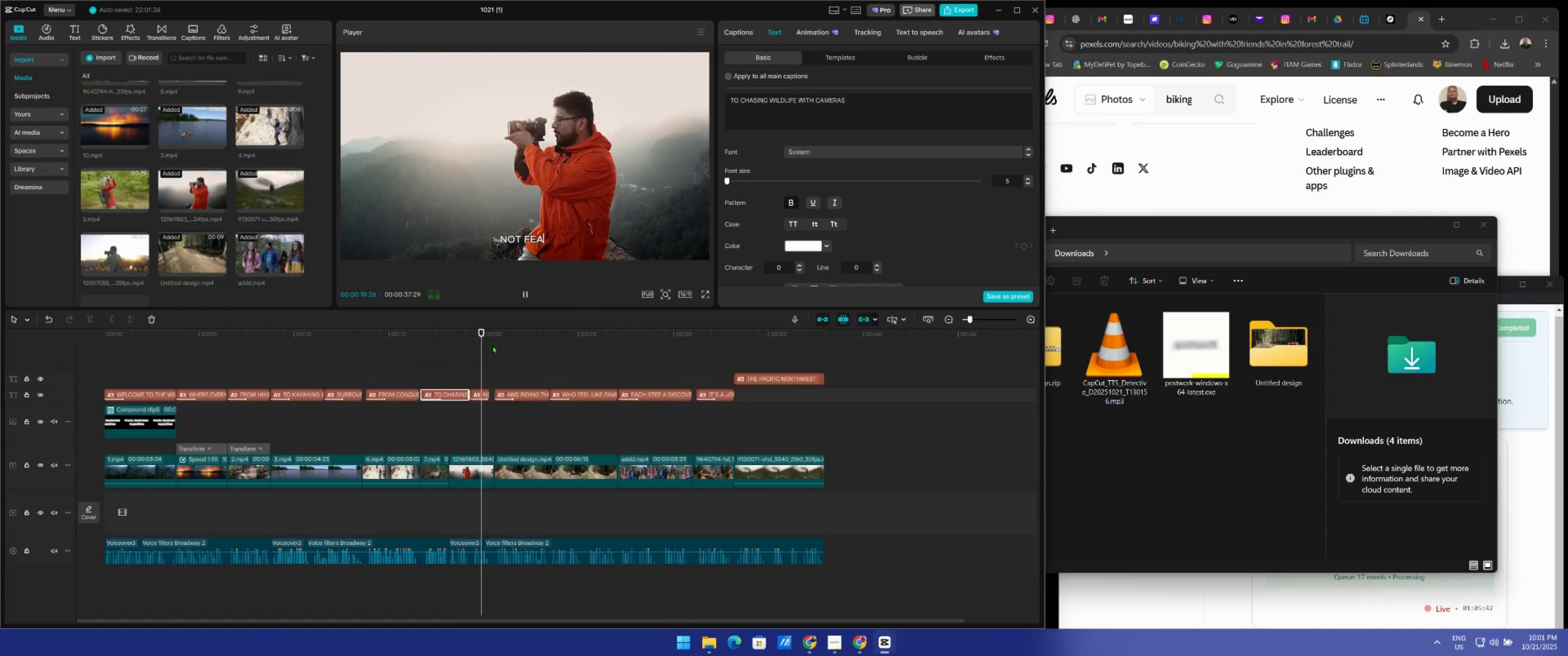 
key(Space)
 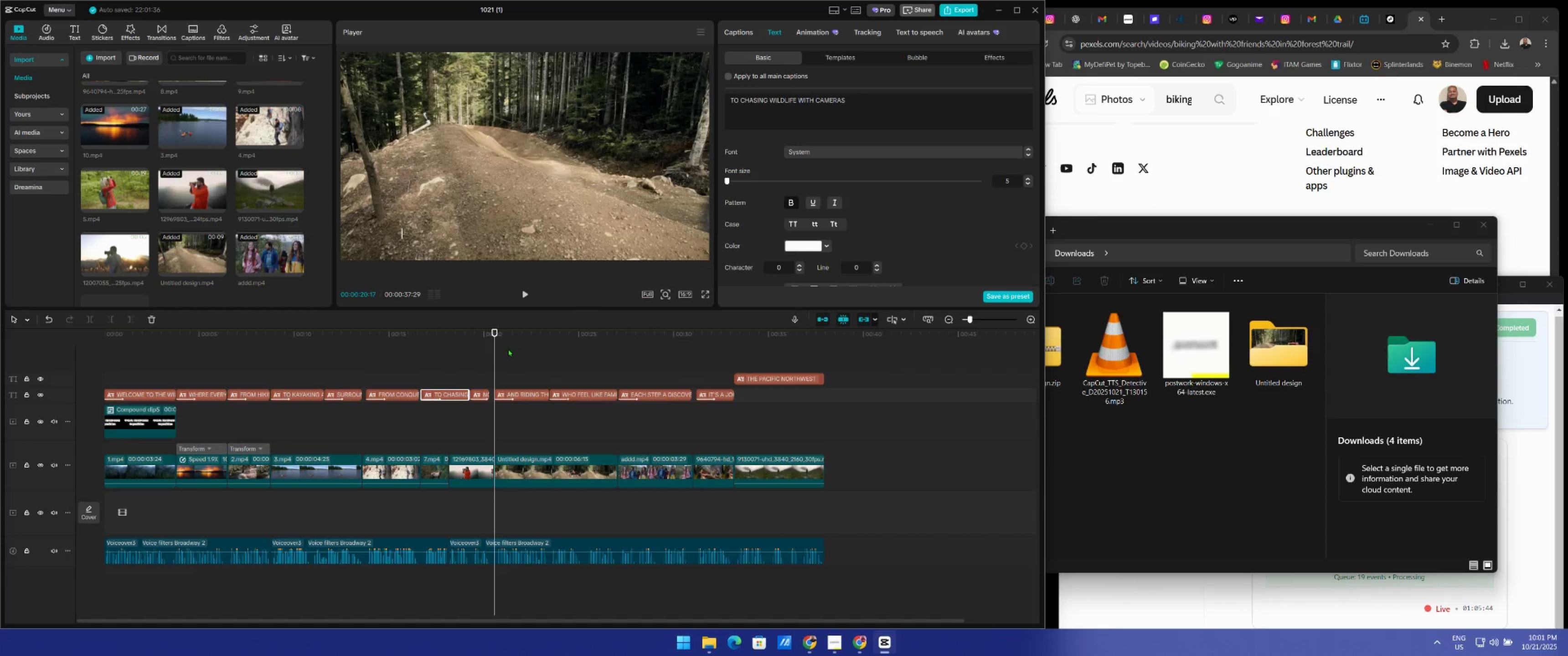 
key(Space)
 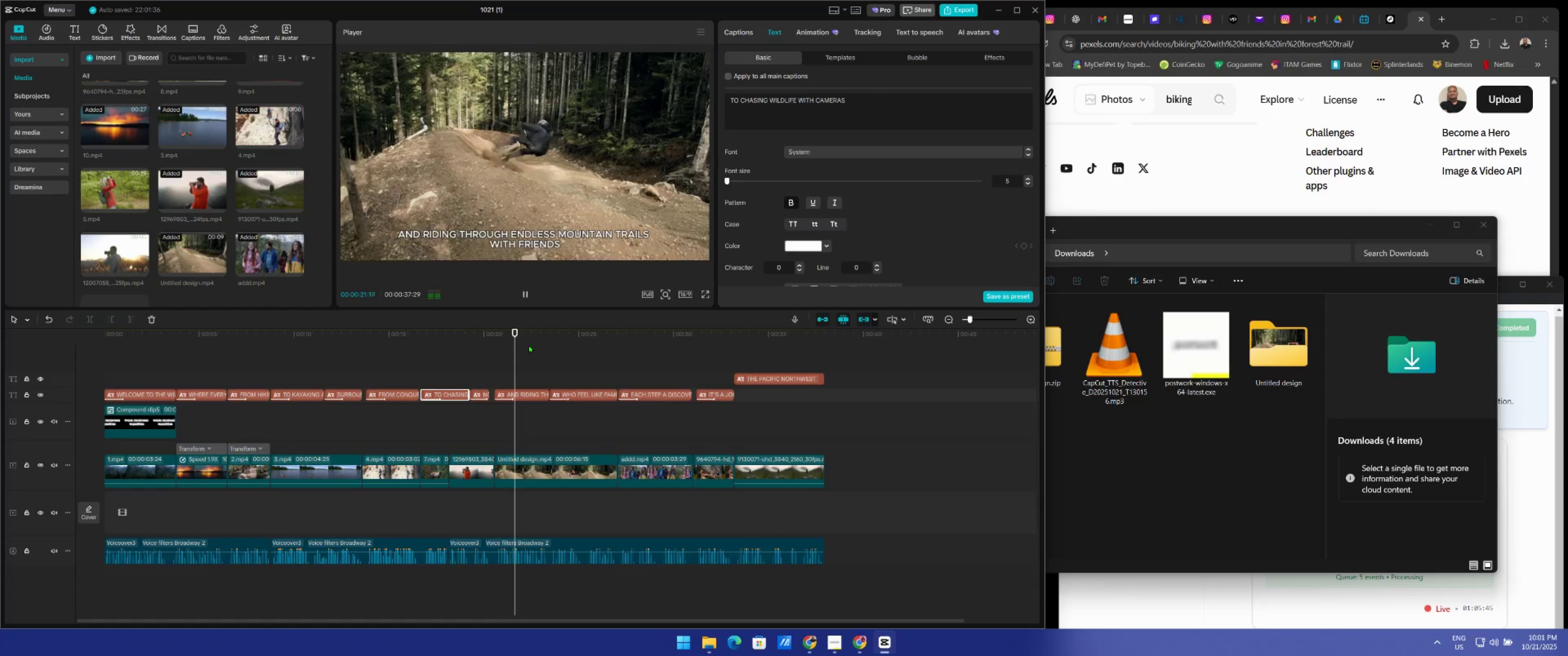 
key(Space)
 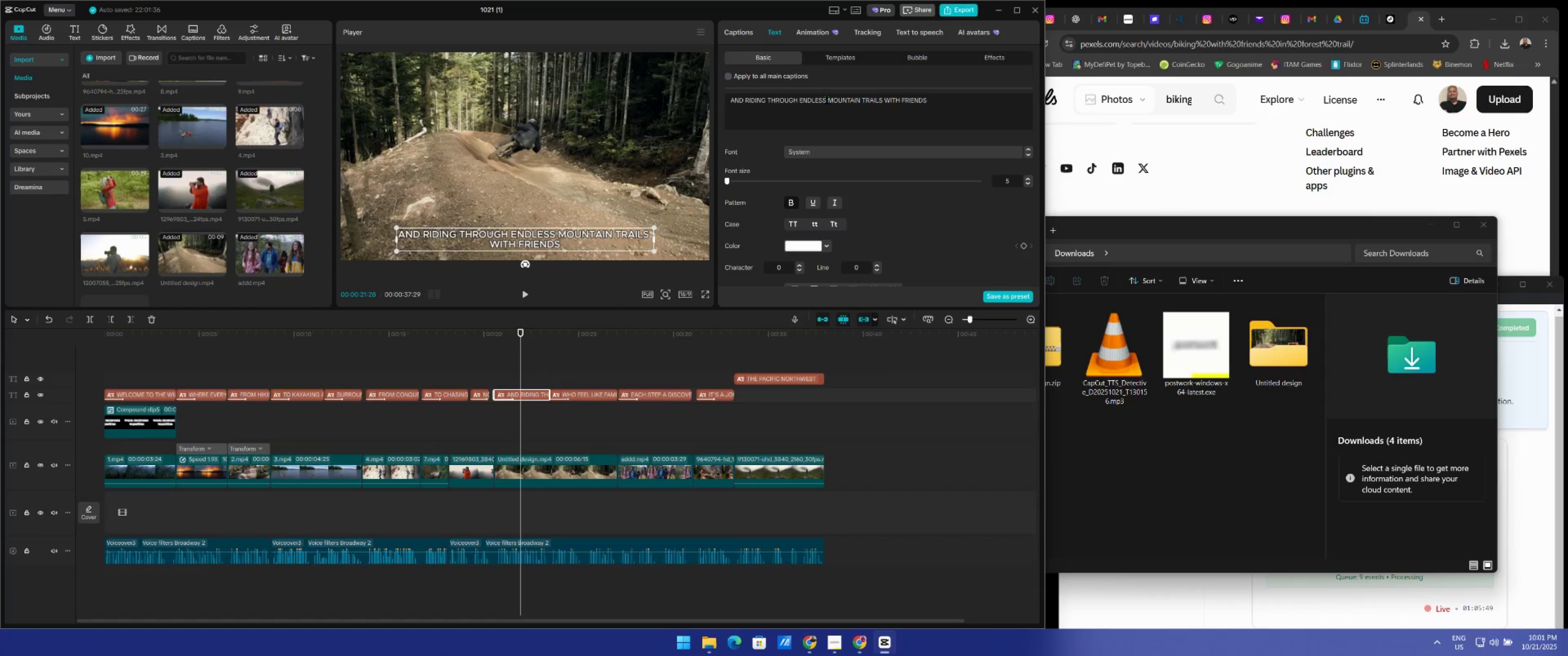 
left_click([827, 100])
 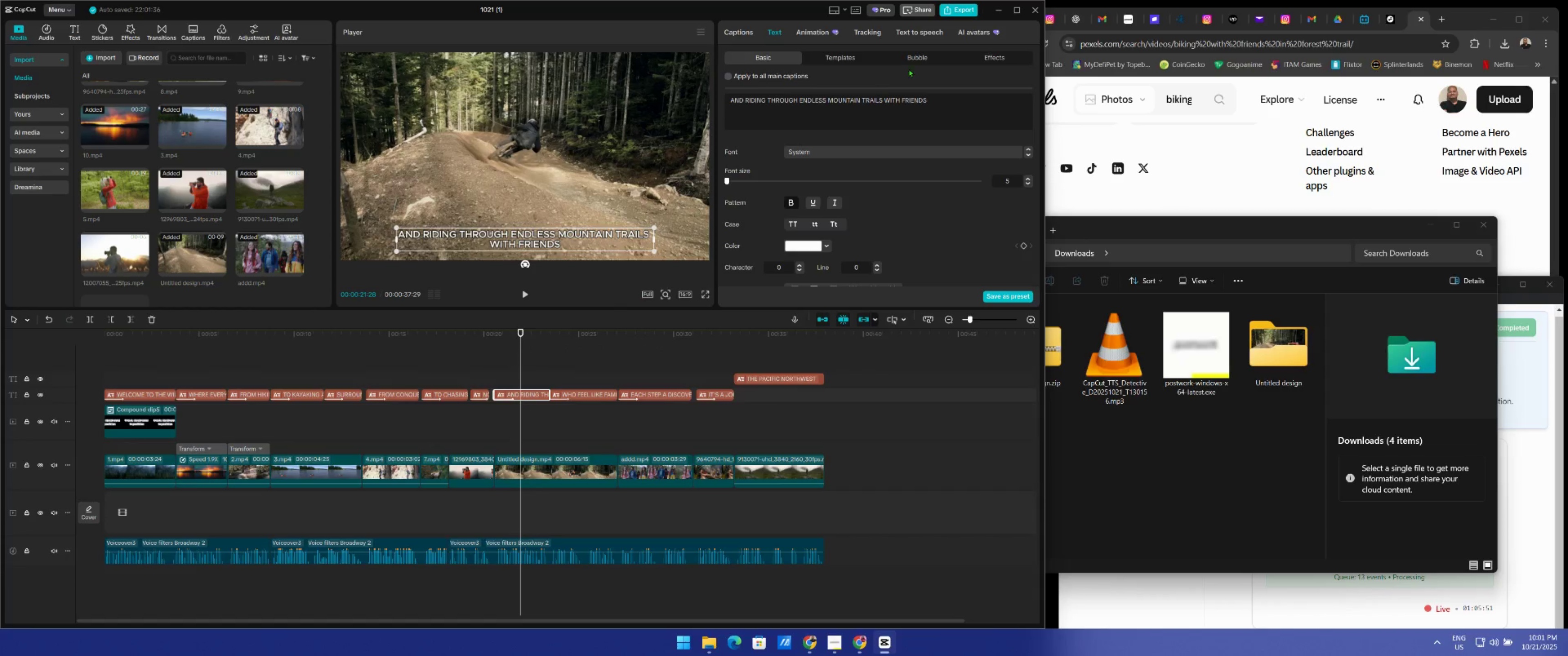 
key(Enter)
 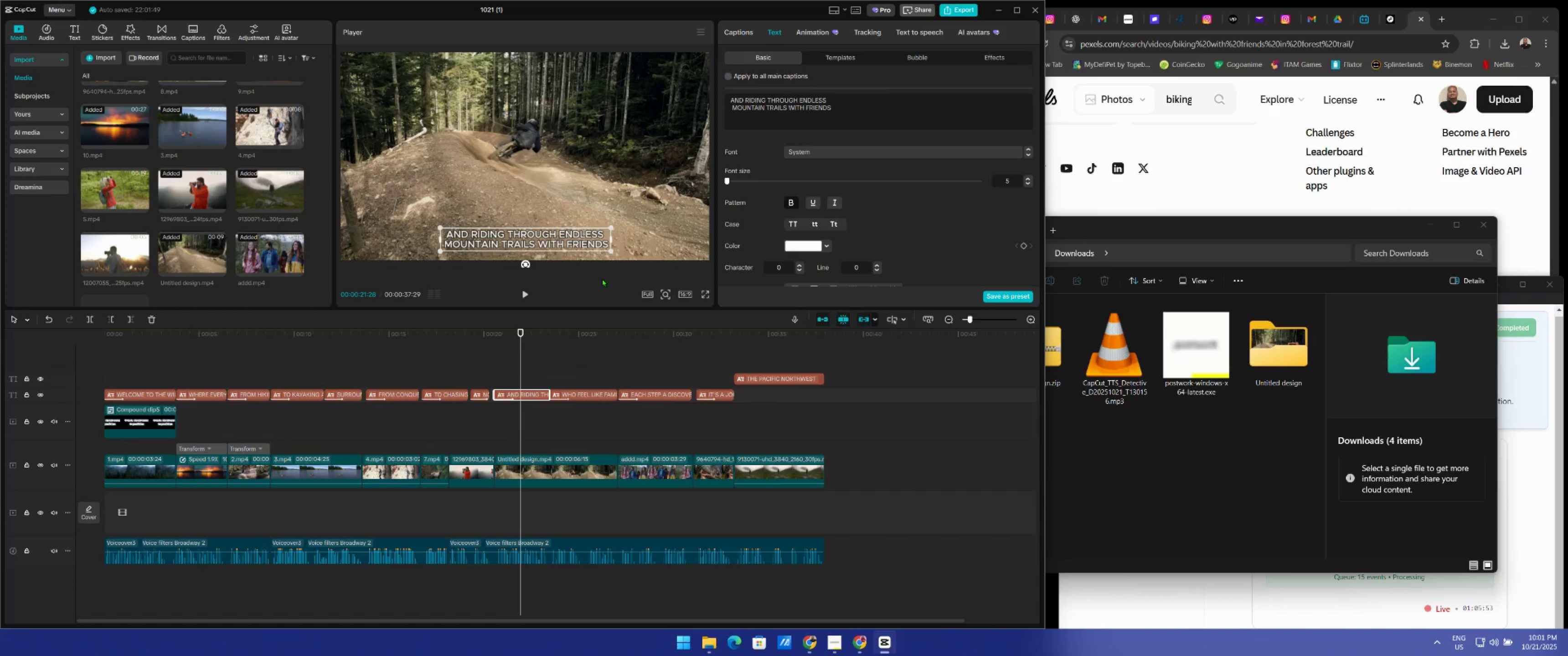 
left_click([523, 292])
 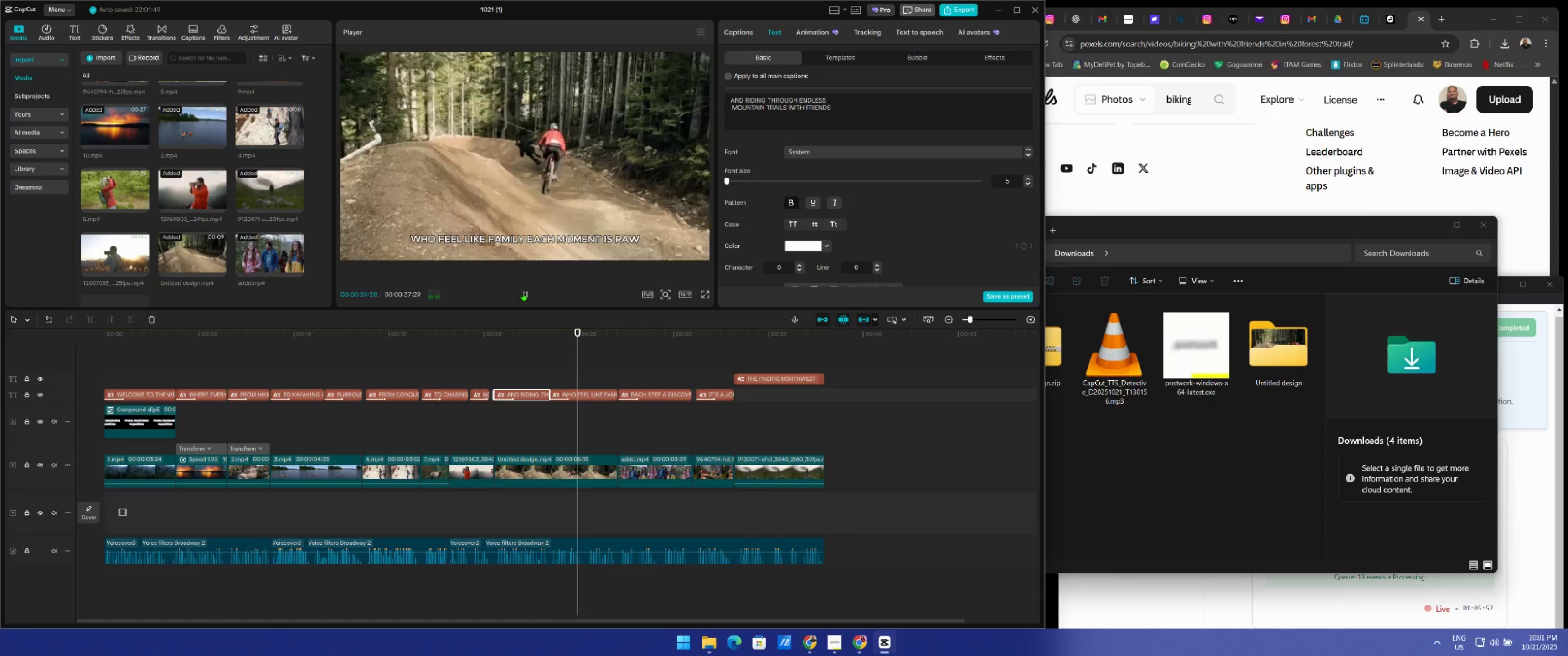 
wait(8.17)
 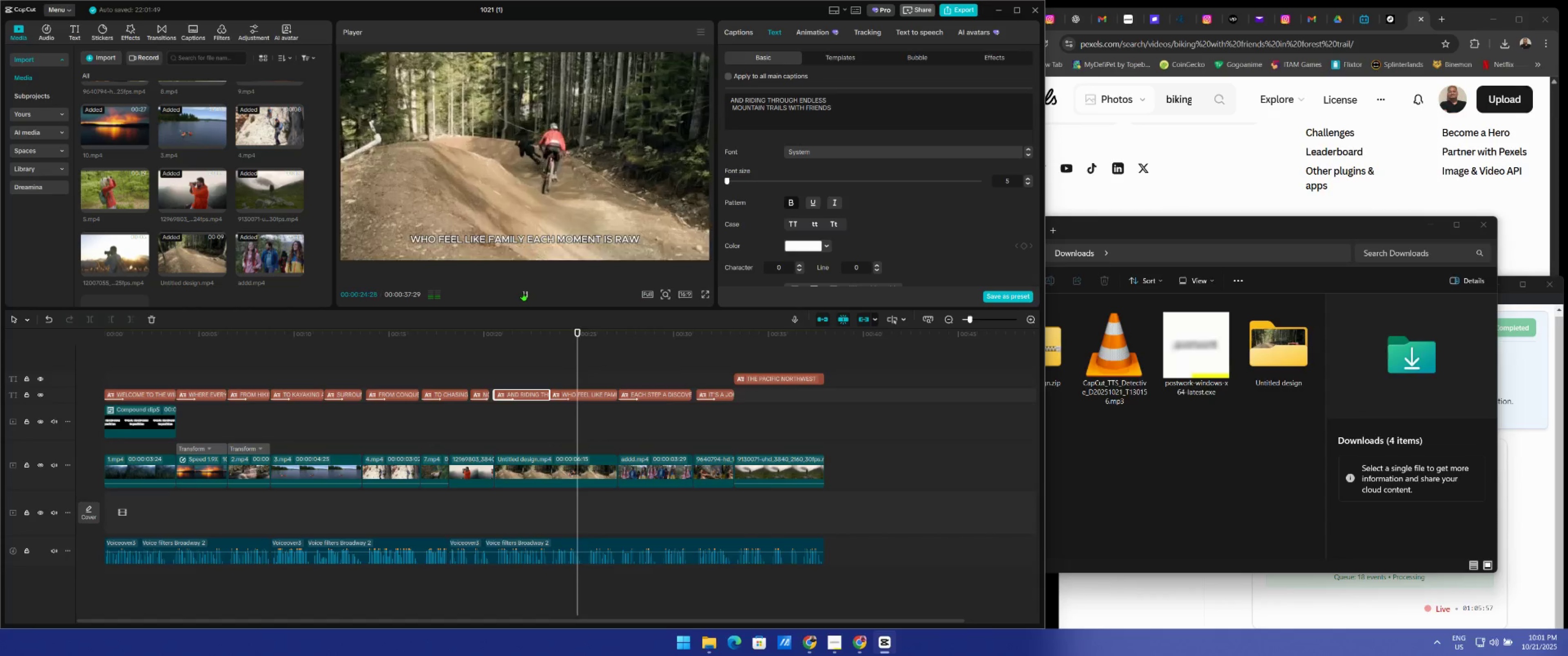 
key(Space)
 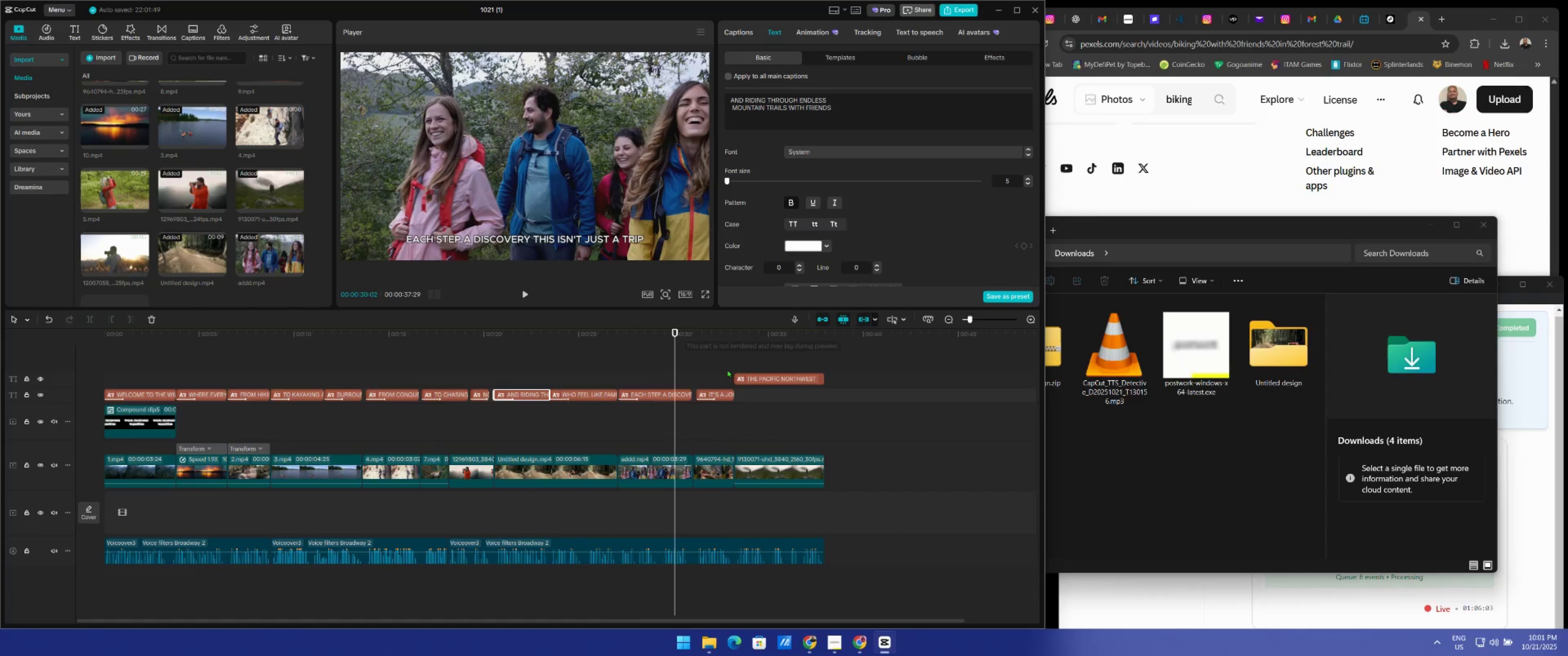 
left_click([670, 395])
 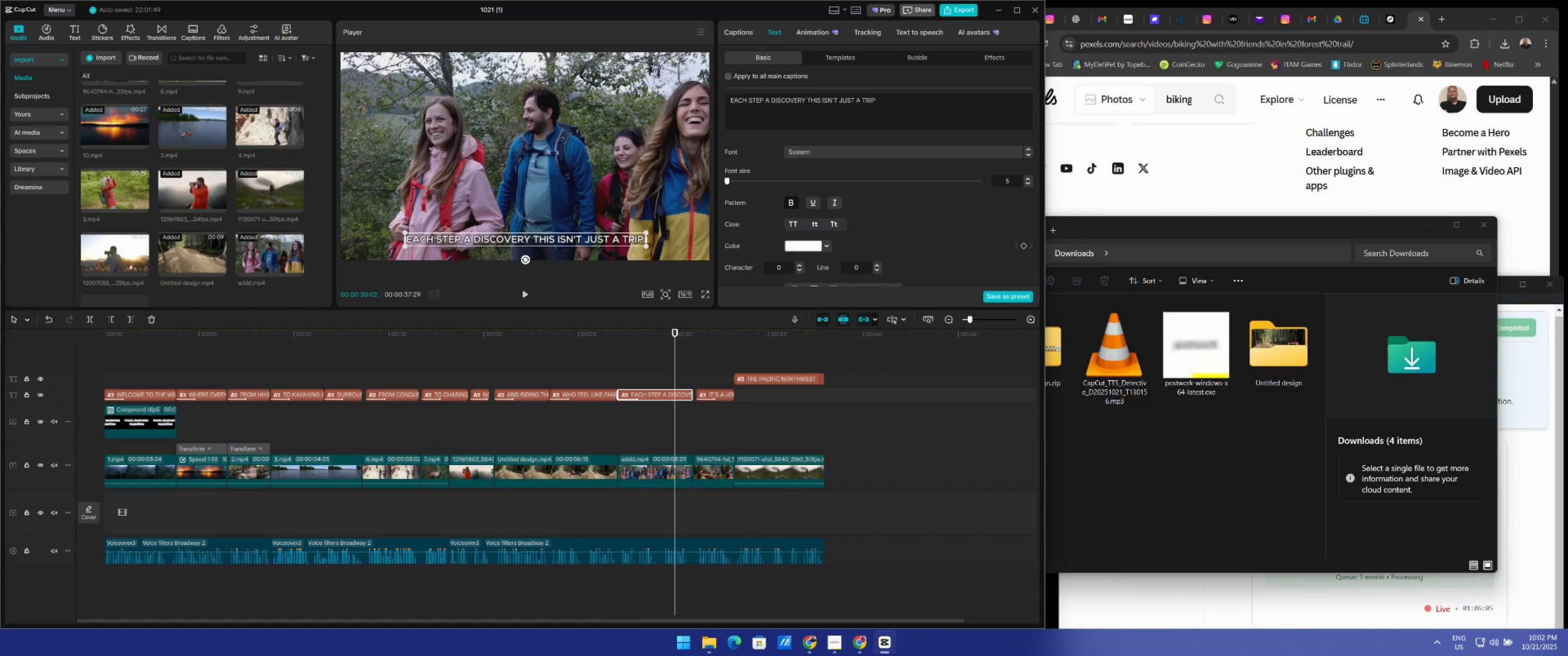 
left_click([806, 101])
 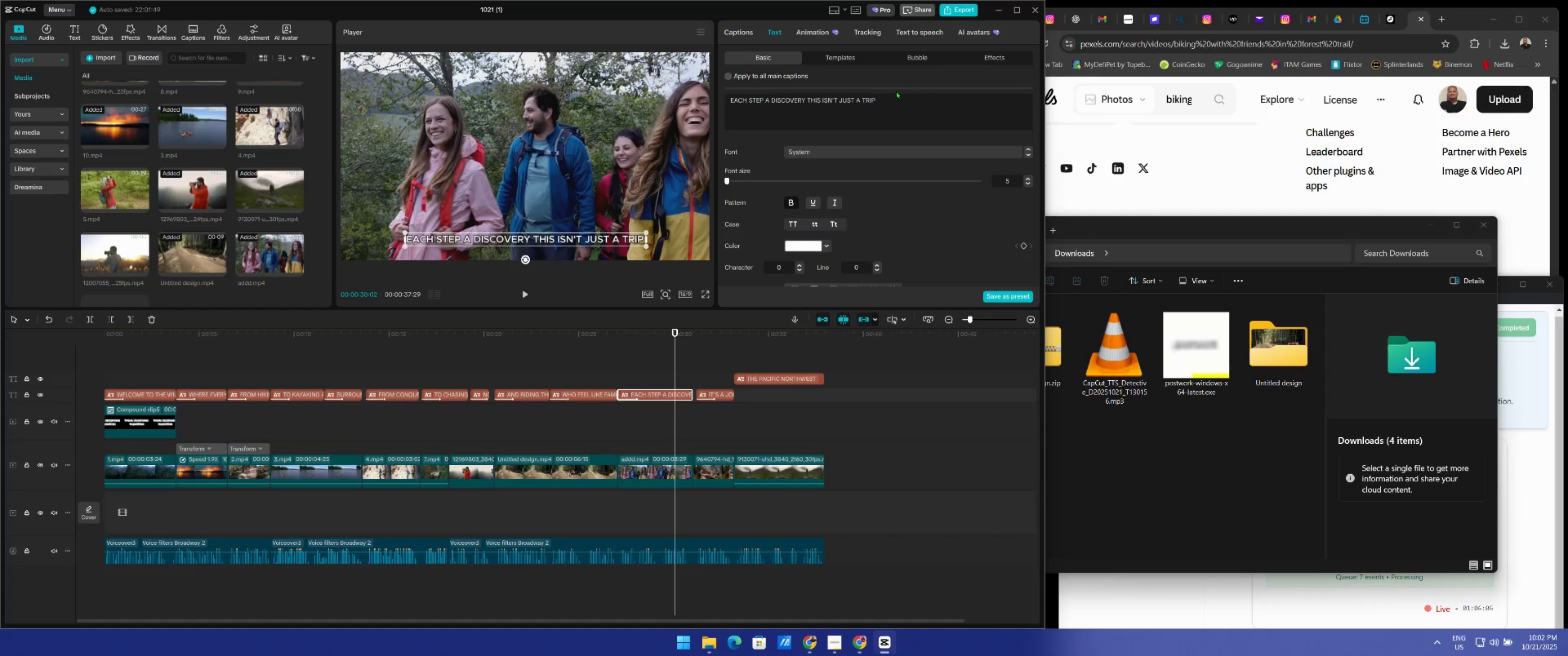 
key(Enter)
 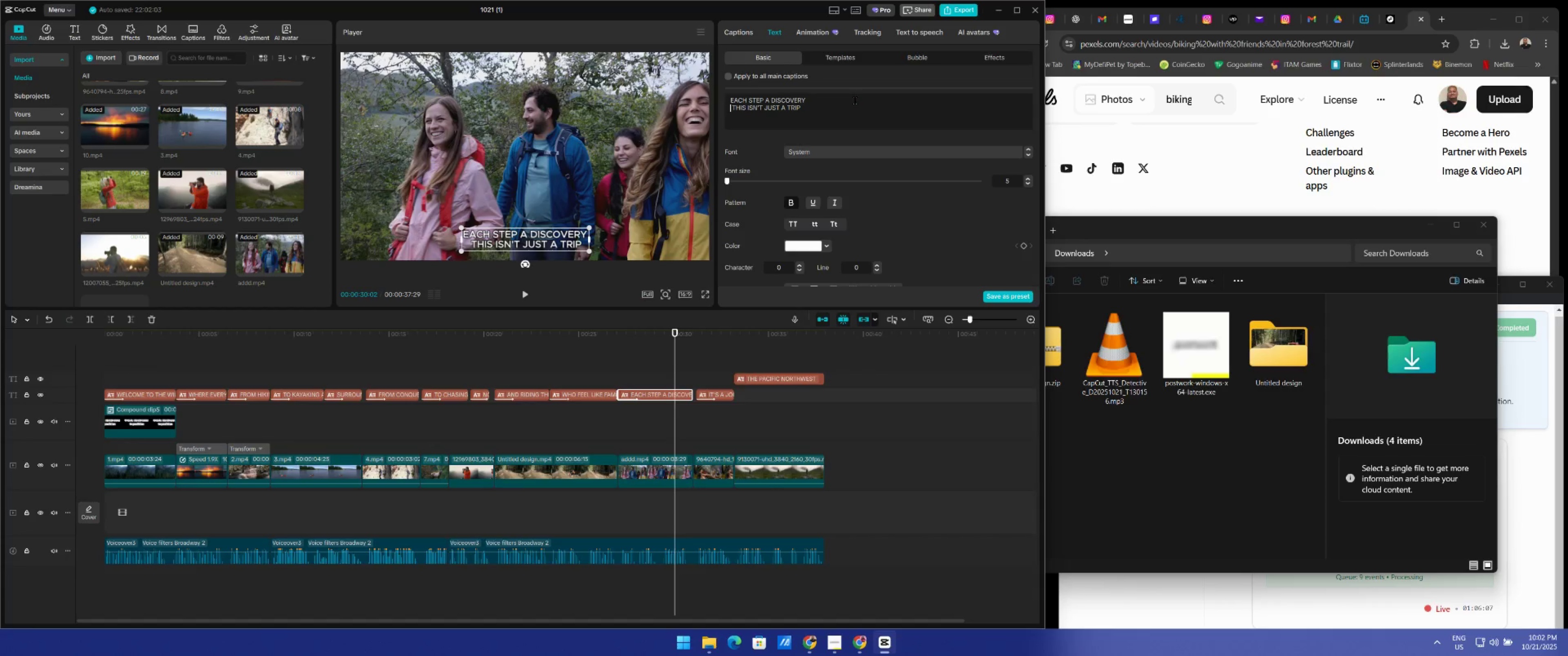 
key(Delete)
 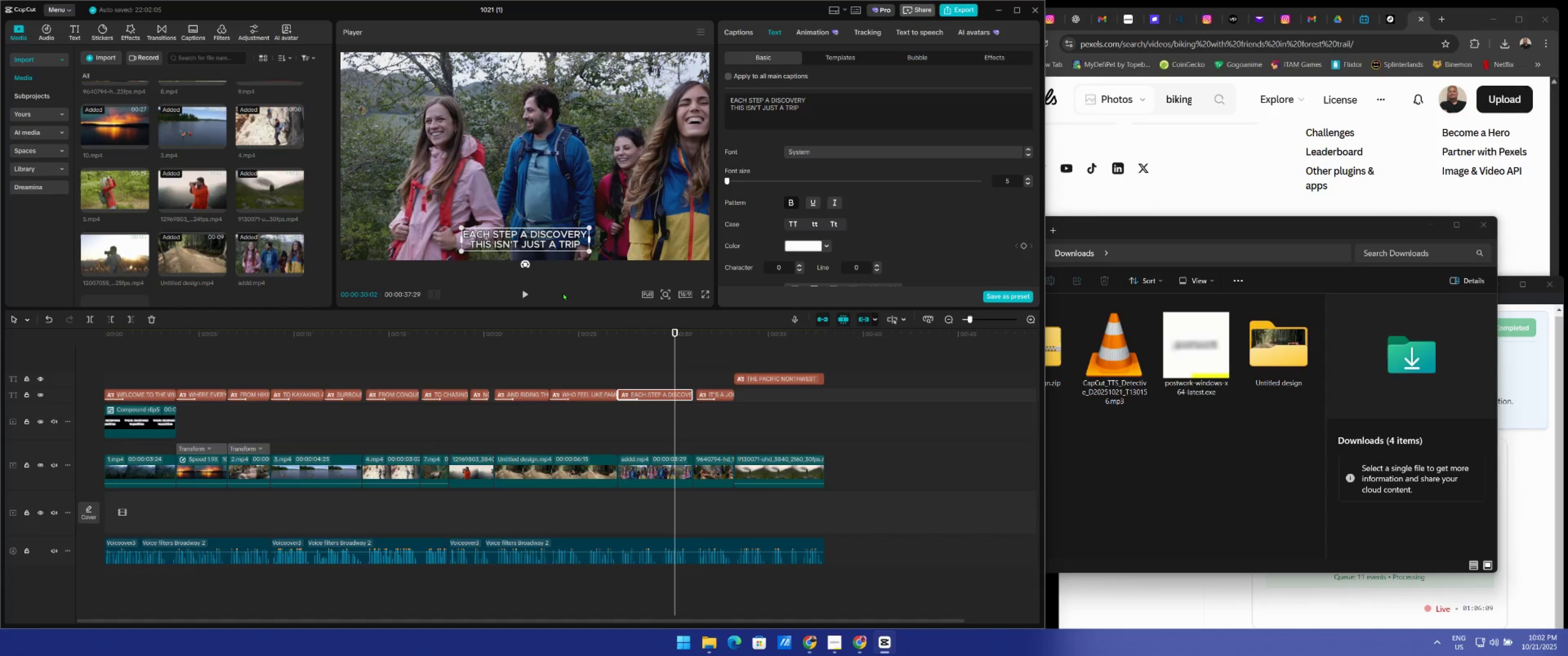 
left_click([531, 295])
 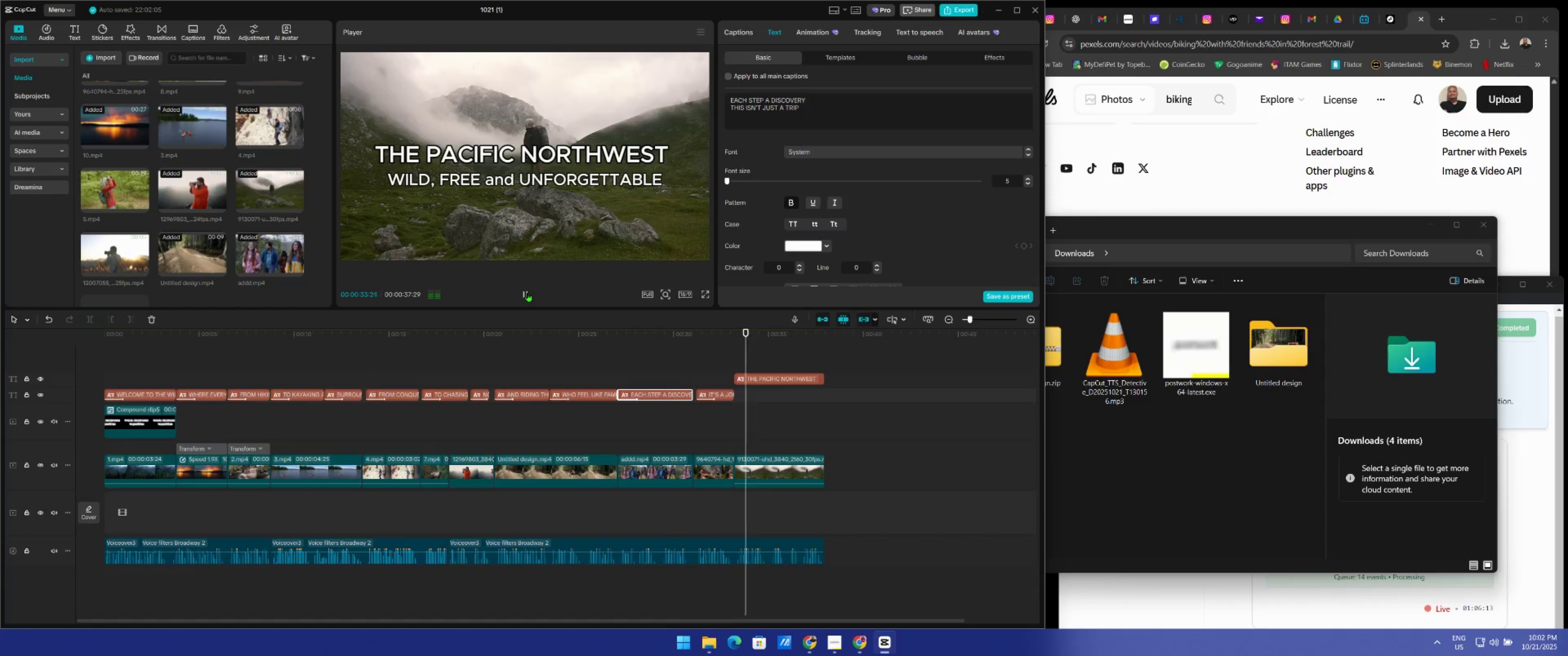 
wait(5.15)
 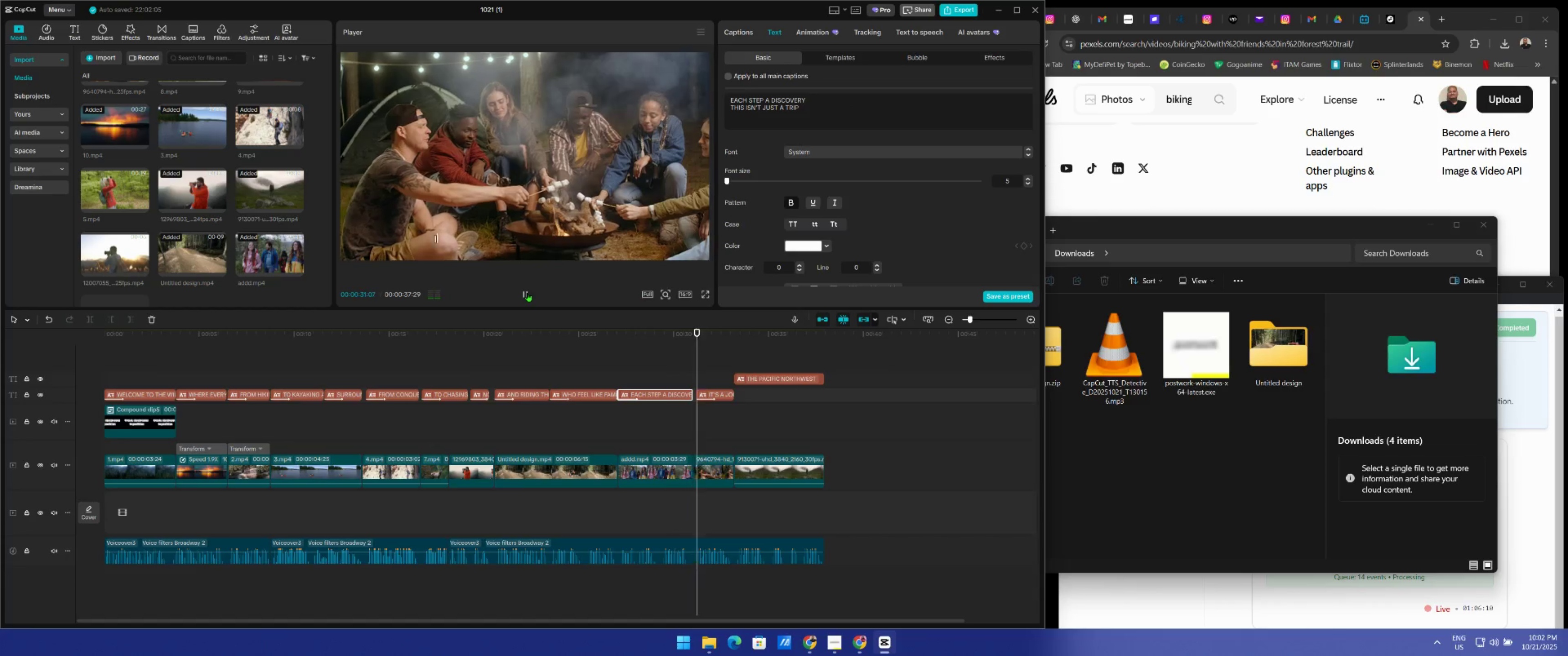 
key(Space)
 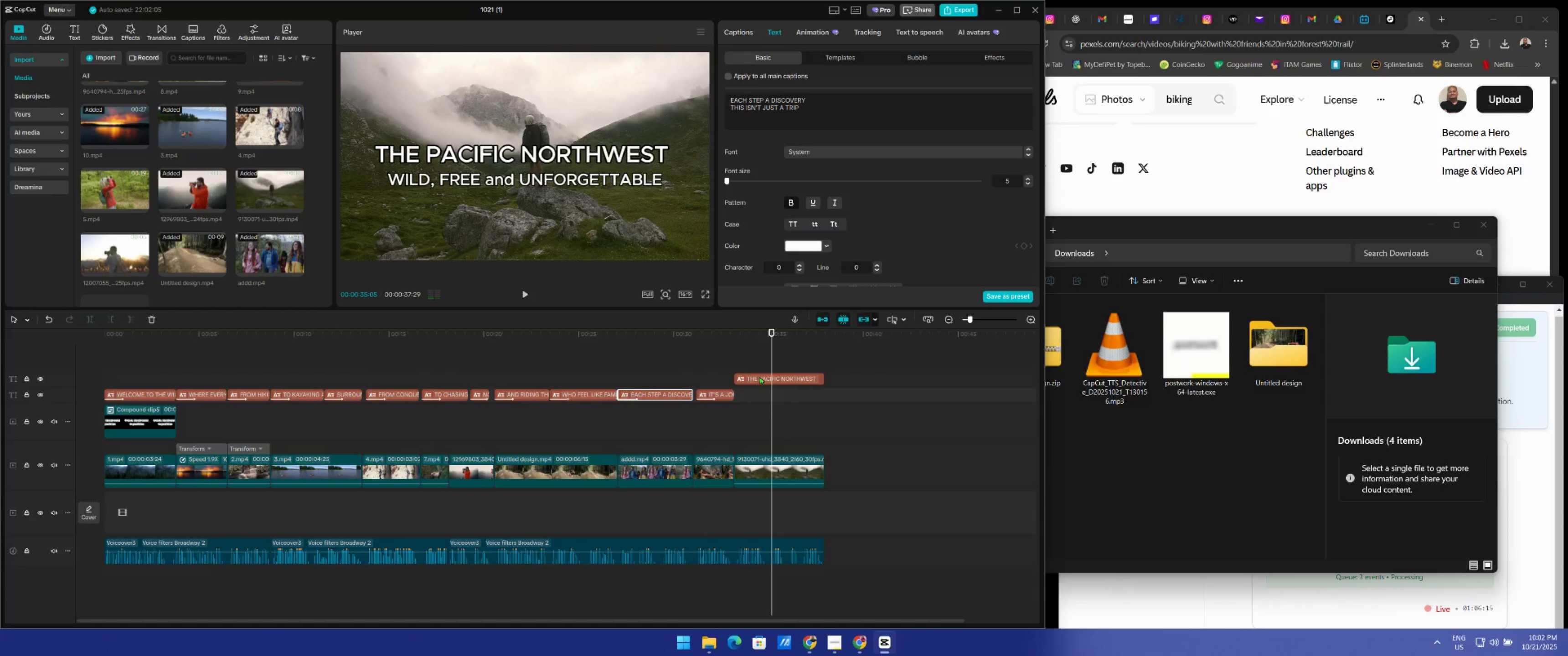 
left_click([760, 376])
 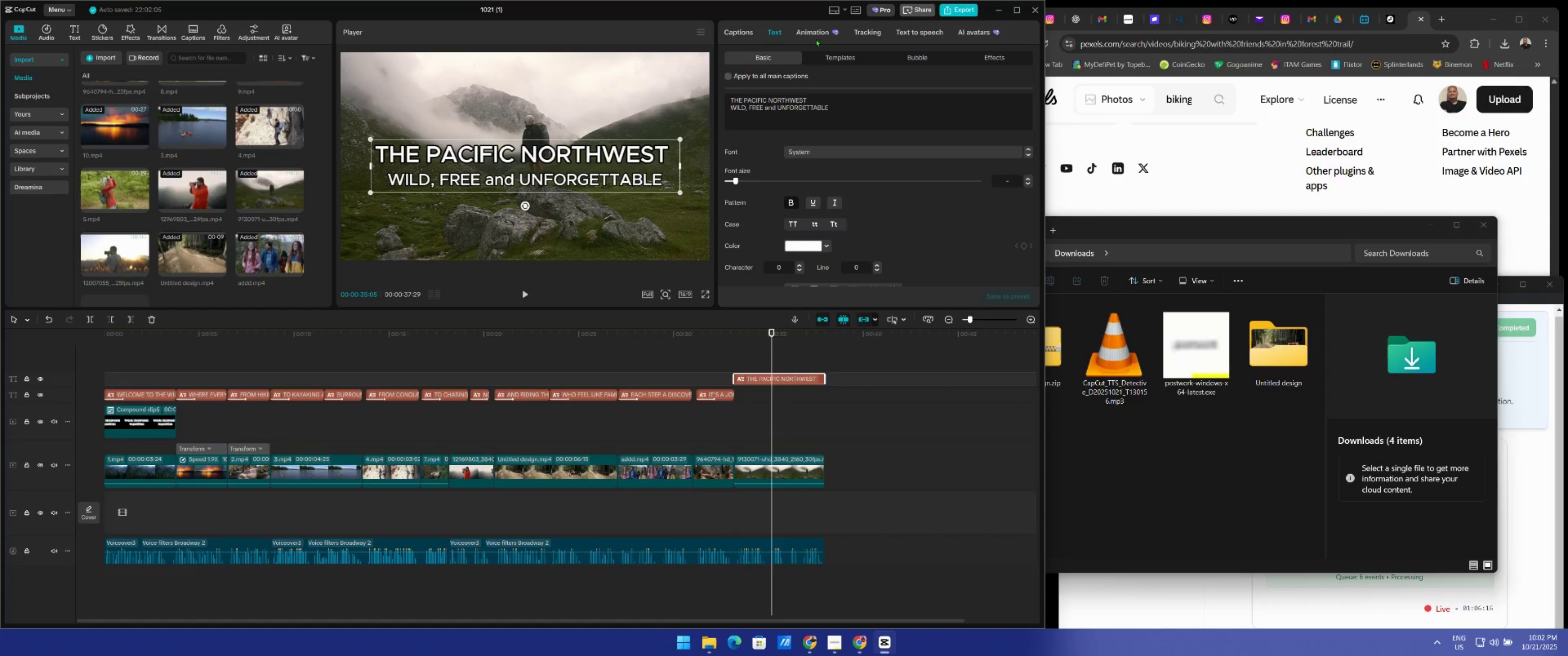 
left_click([812, 35])
 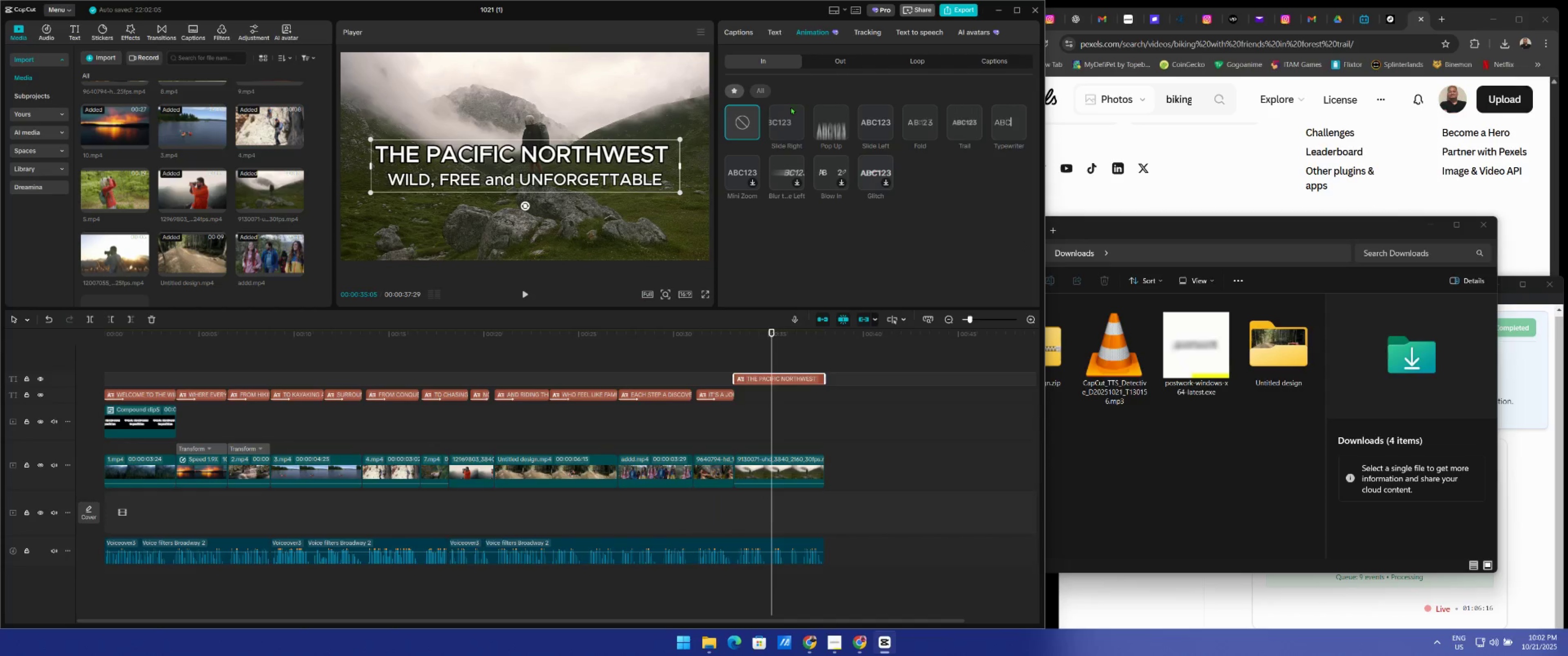 
left_click([832, 122])
 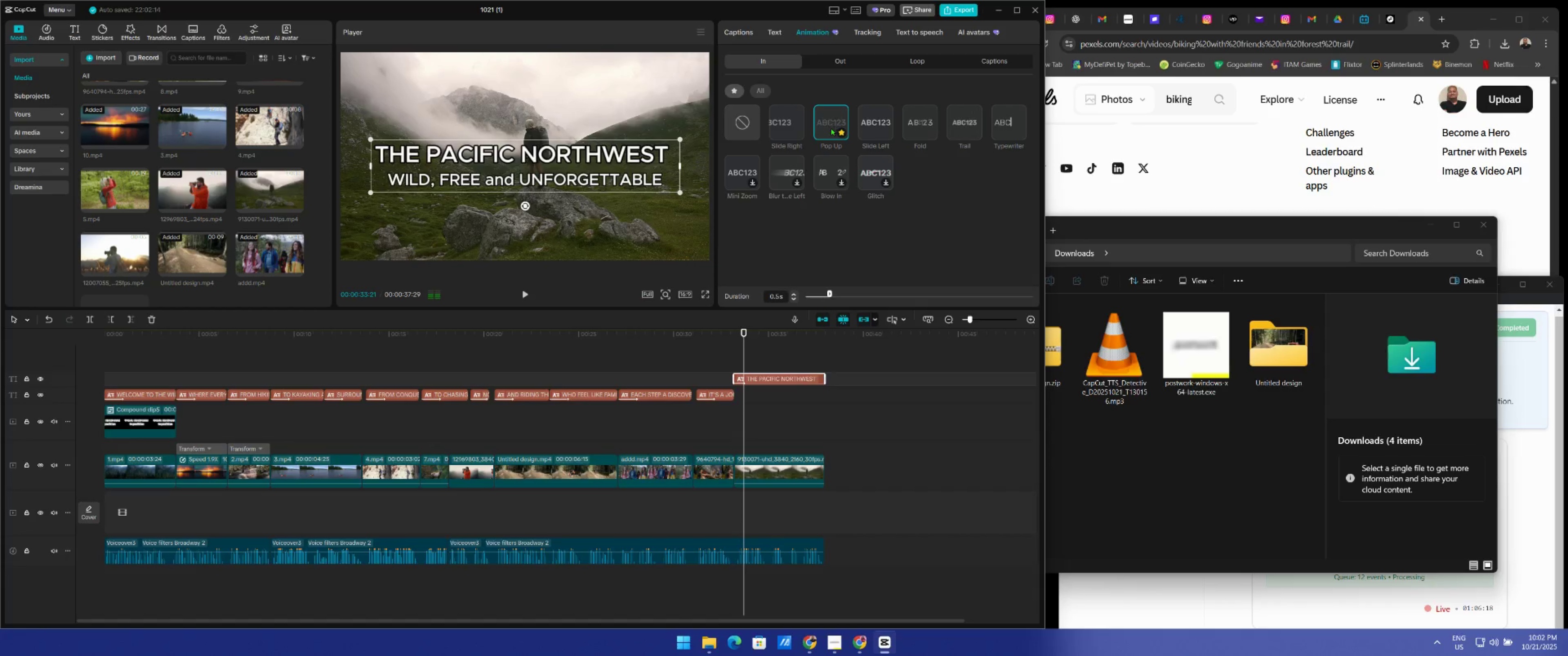 
key(Space)
 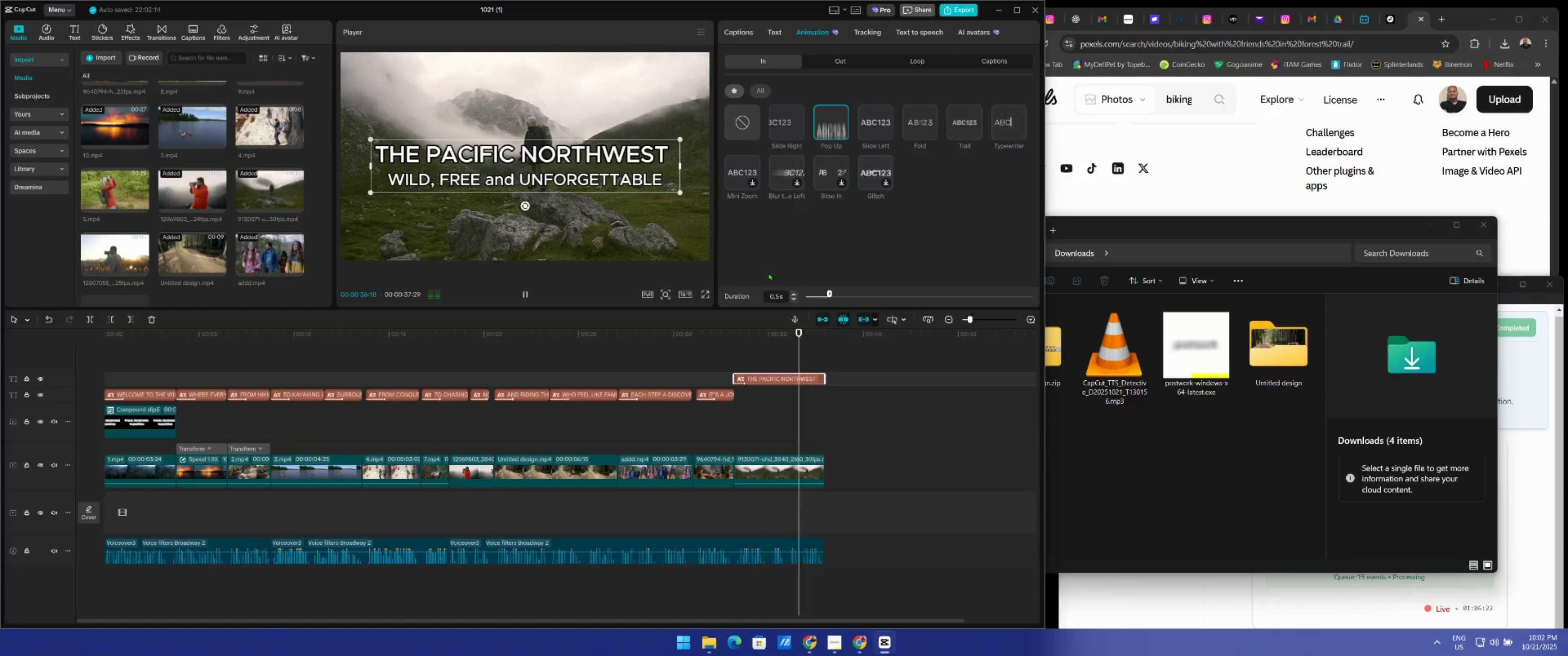 
key(Space)
 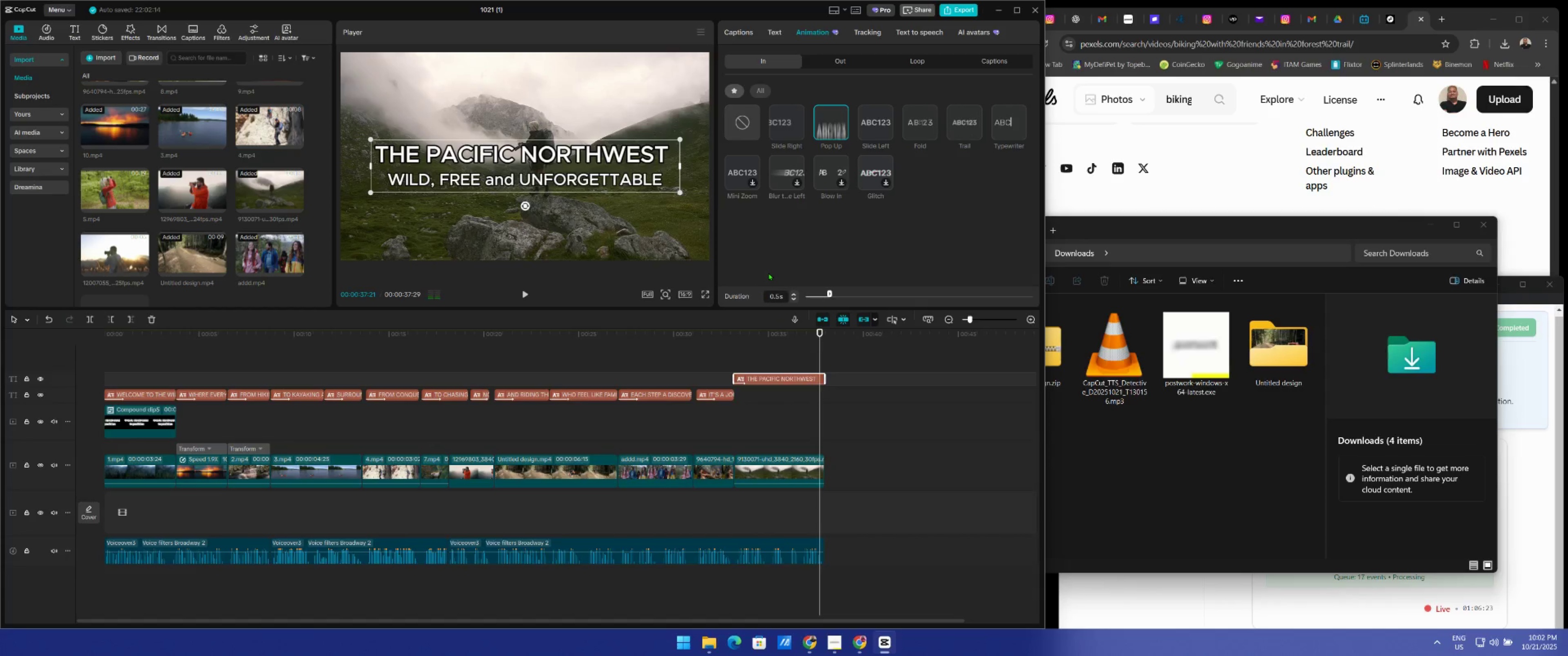 
key(Space)
 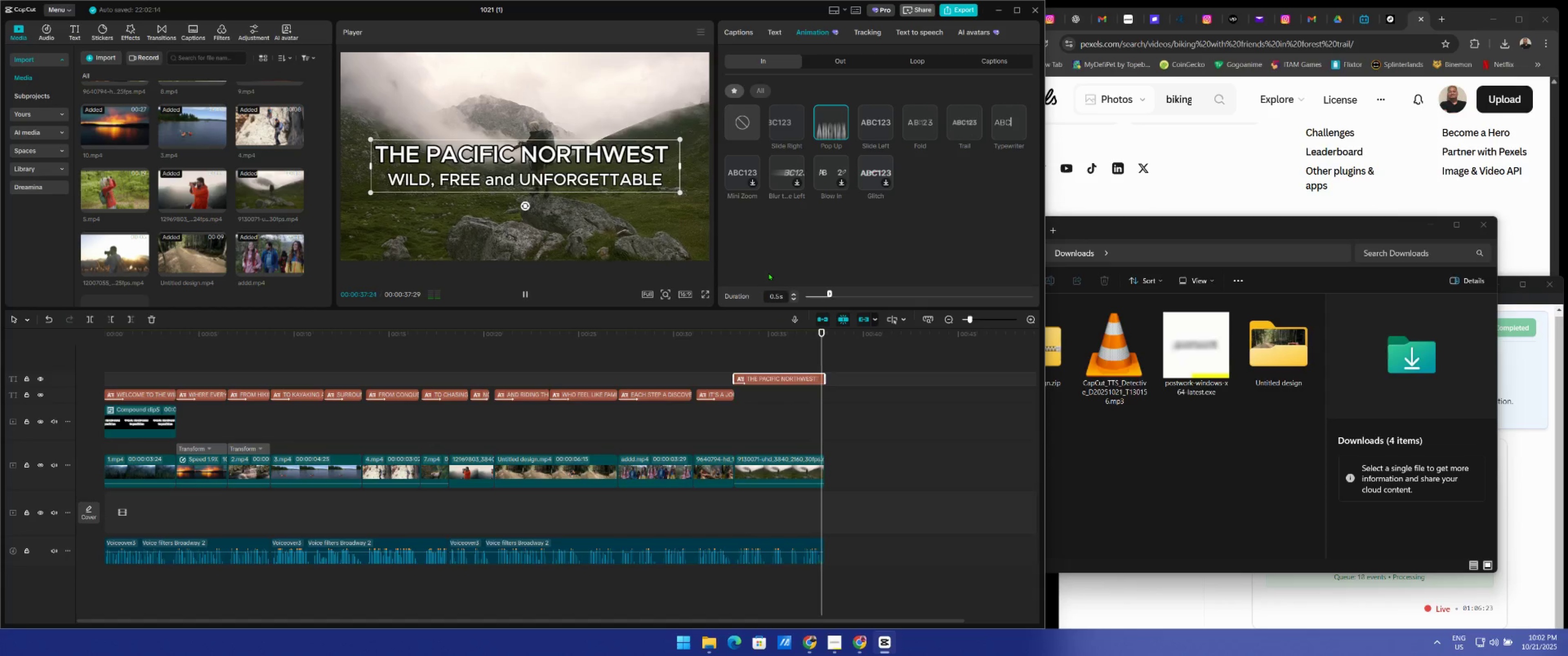 
key(Space)
 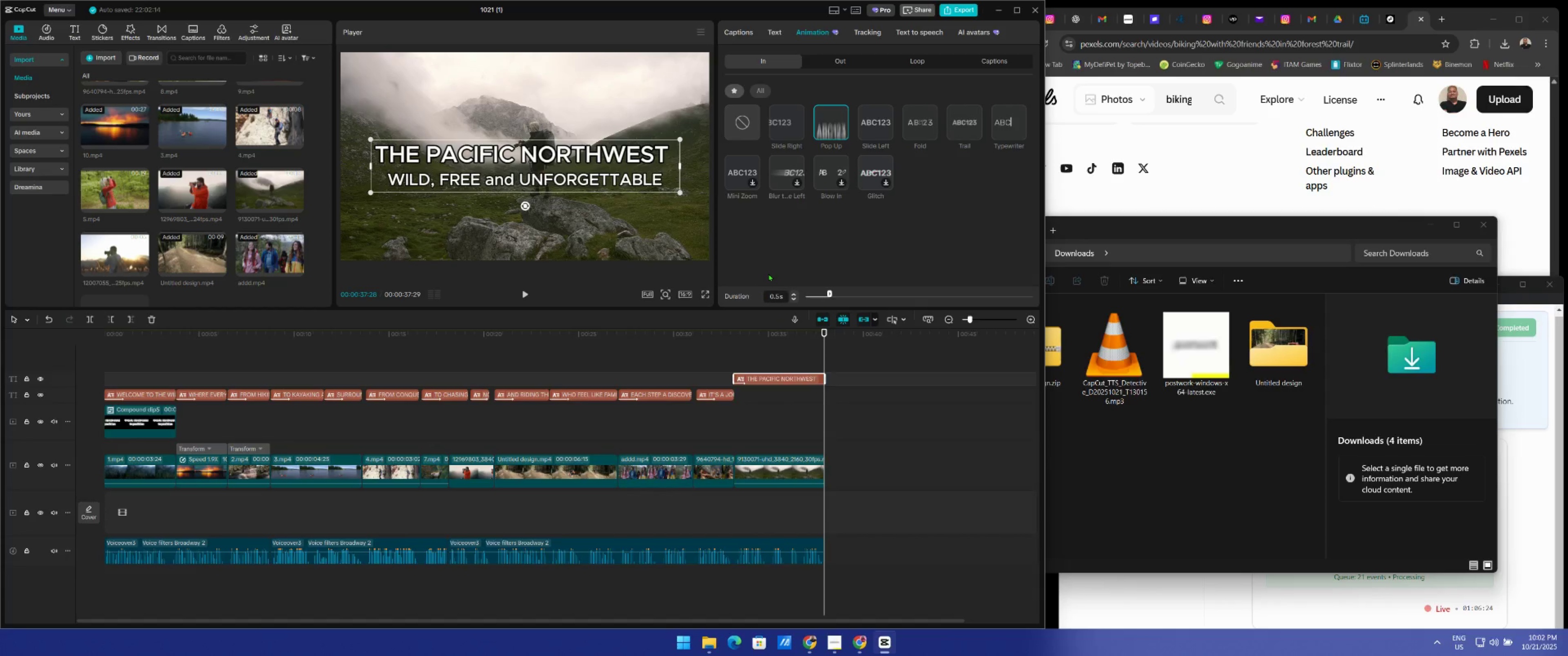 
key(O)
 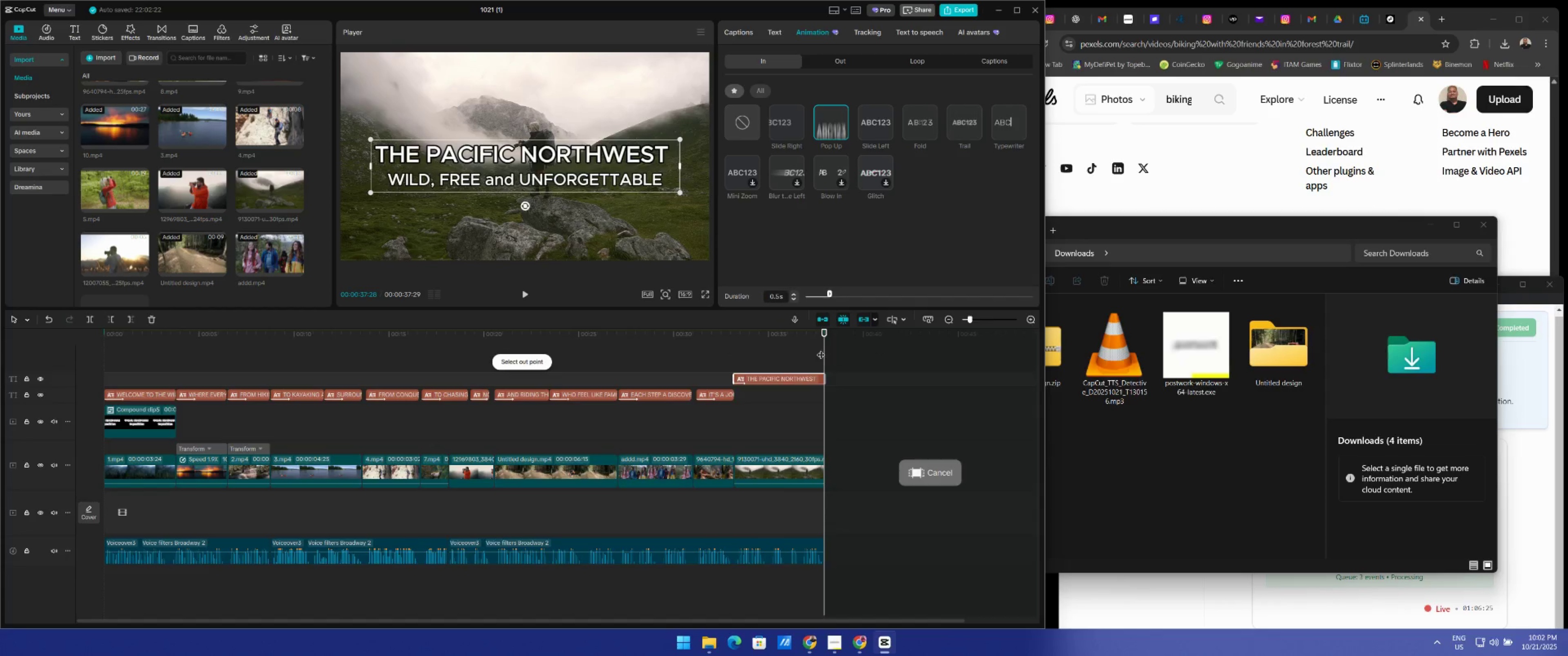 
left_click_drag(start_coordinate=[824, 353], to_coordinate=[833, 355])
 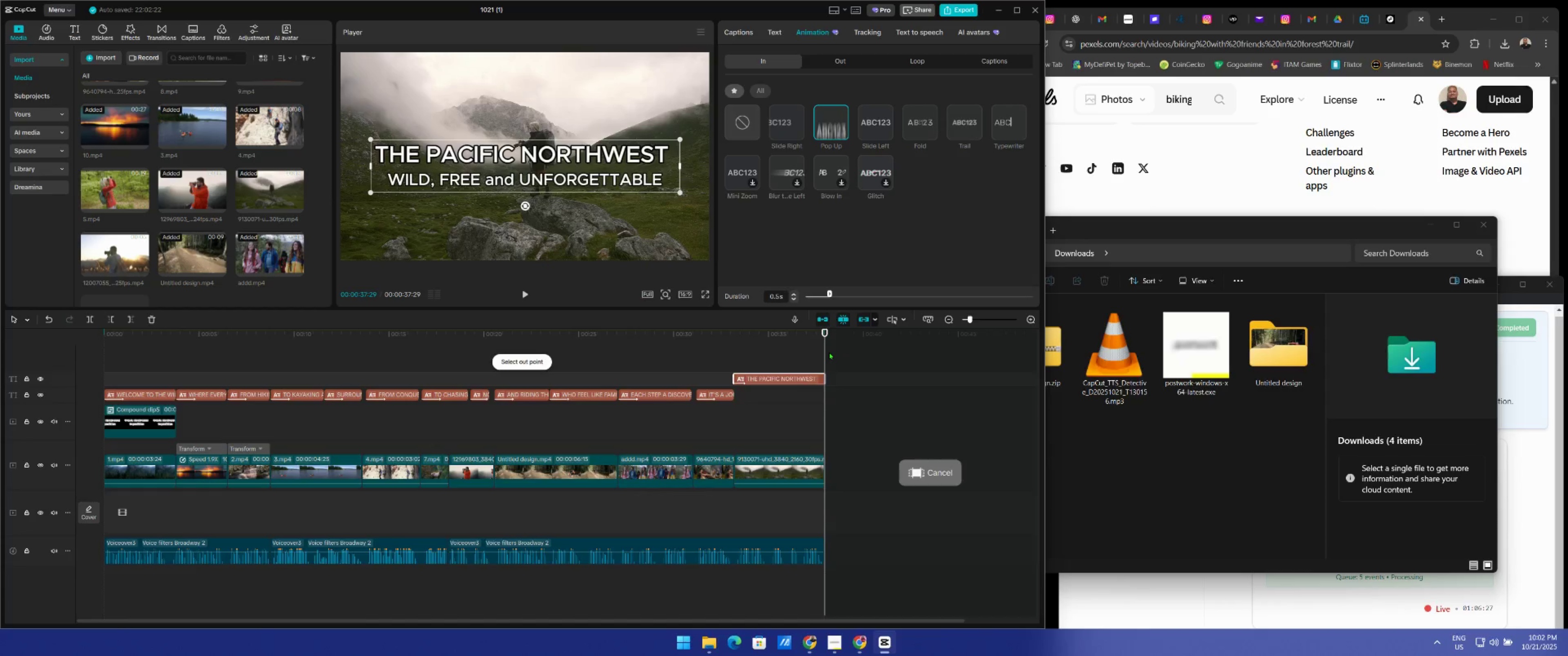 
left_click_drag(start_coordinate=[827, 352], to_coordinate=[0, 425])
 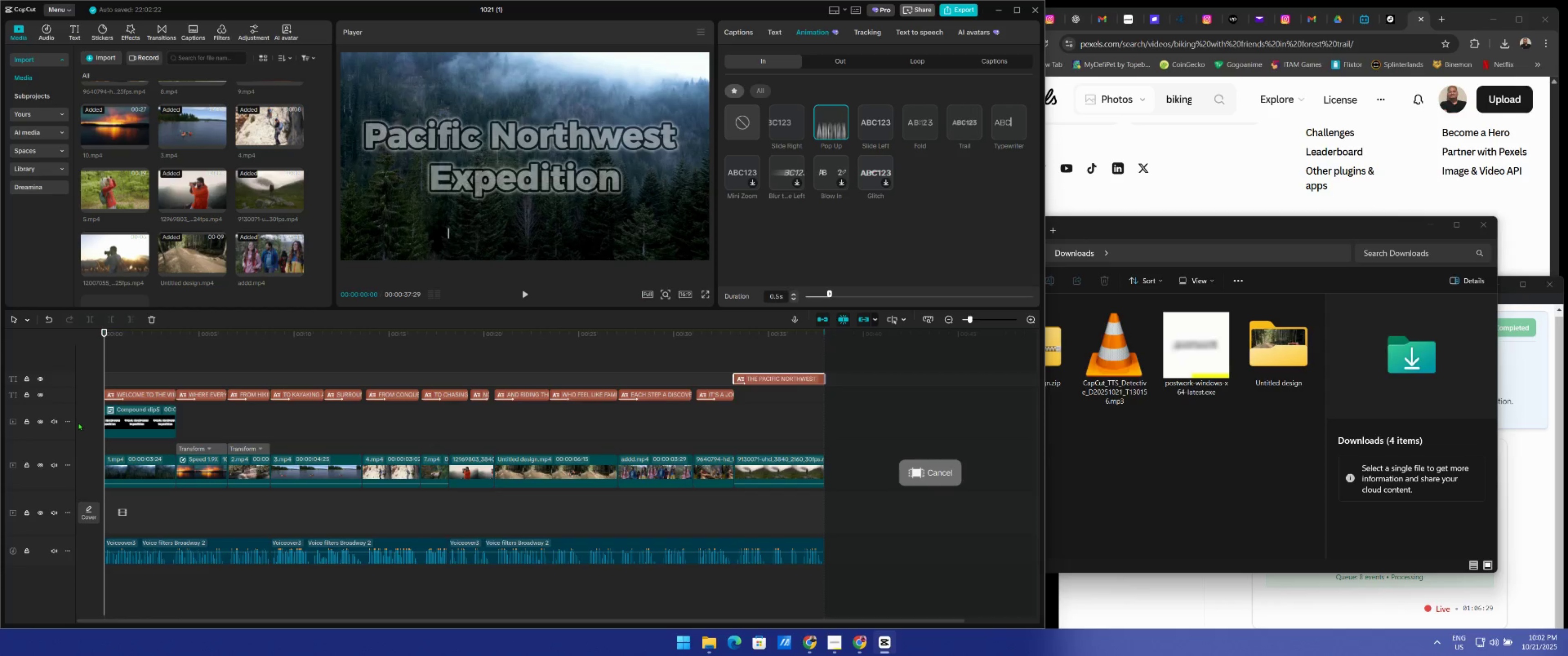 
key(Space)
 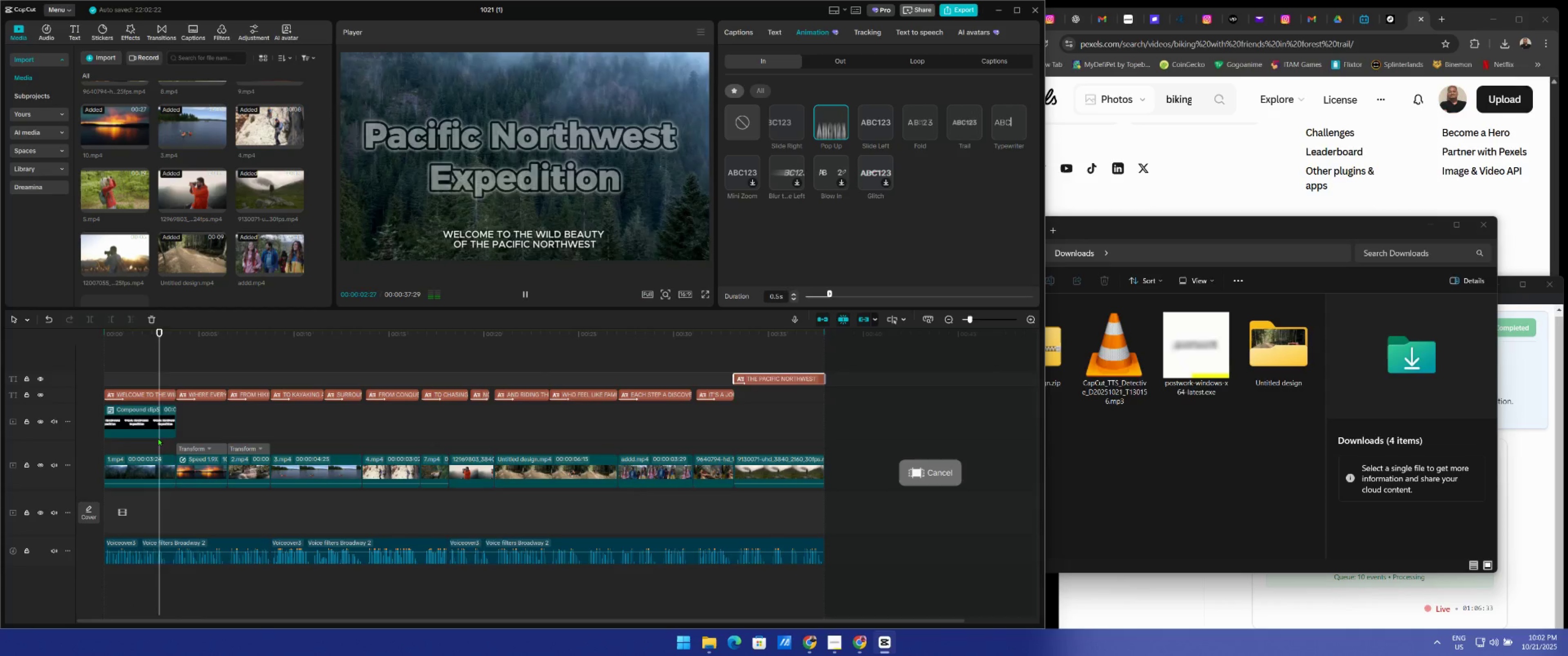 
key(Space)
 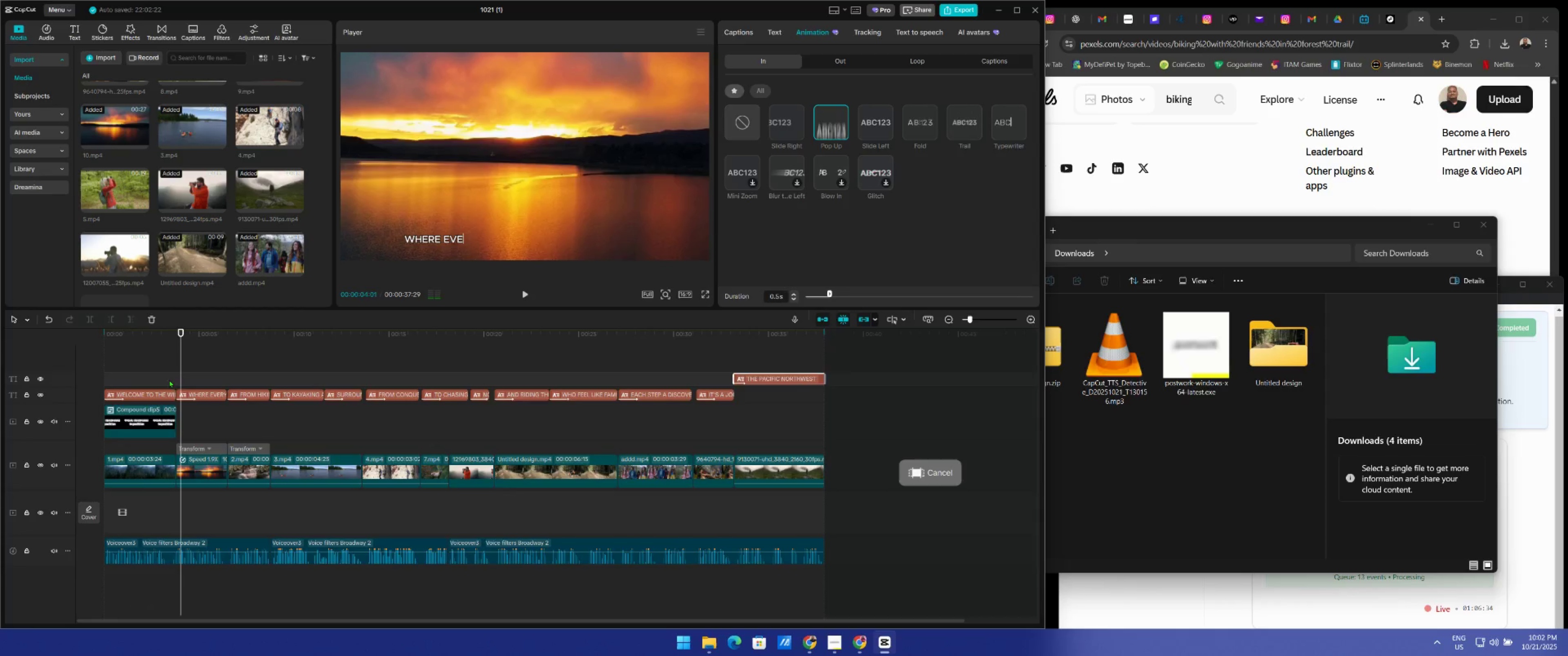 
left_click_drag(start_coordinate=[165, 367], to_coordinate=[111, 526])
 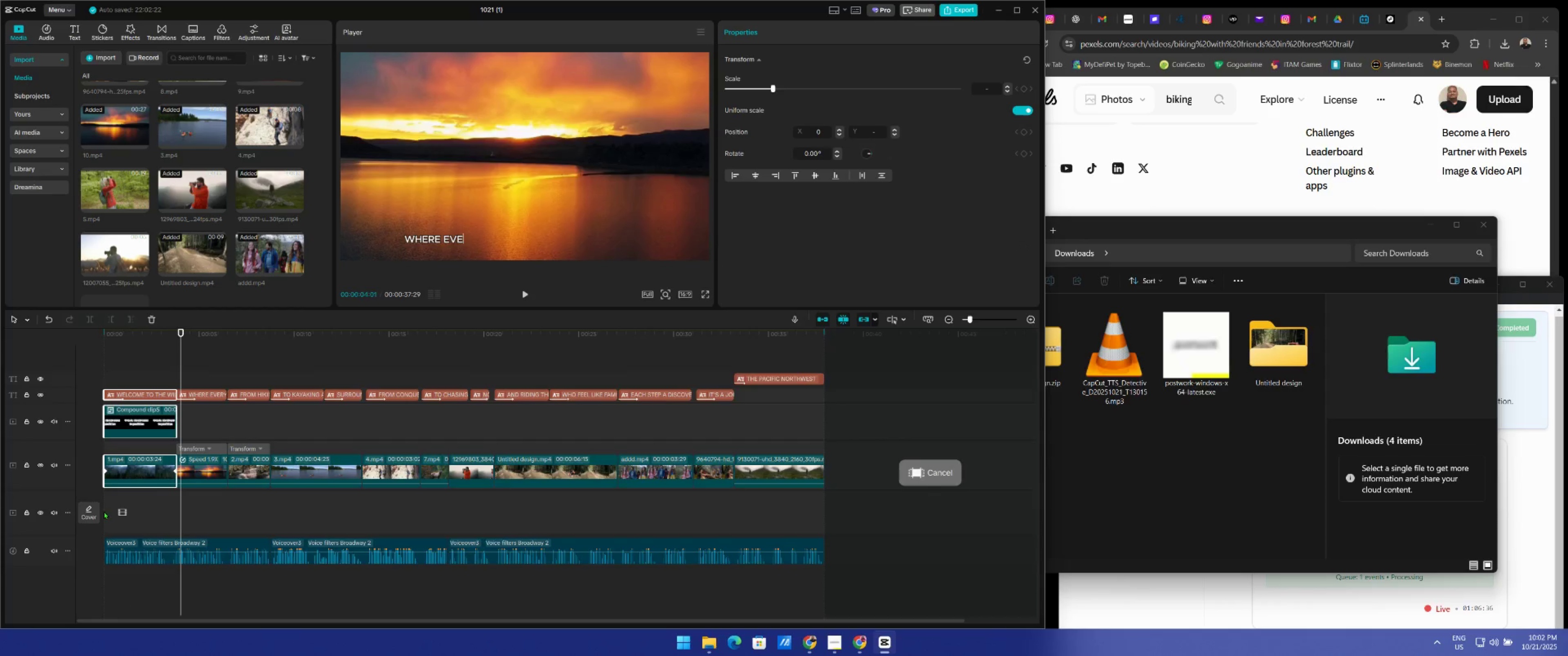 
key(Alt+AltRight)
 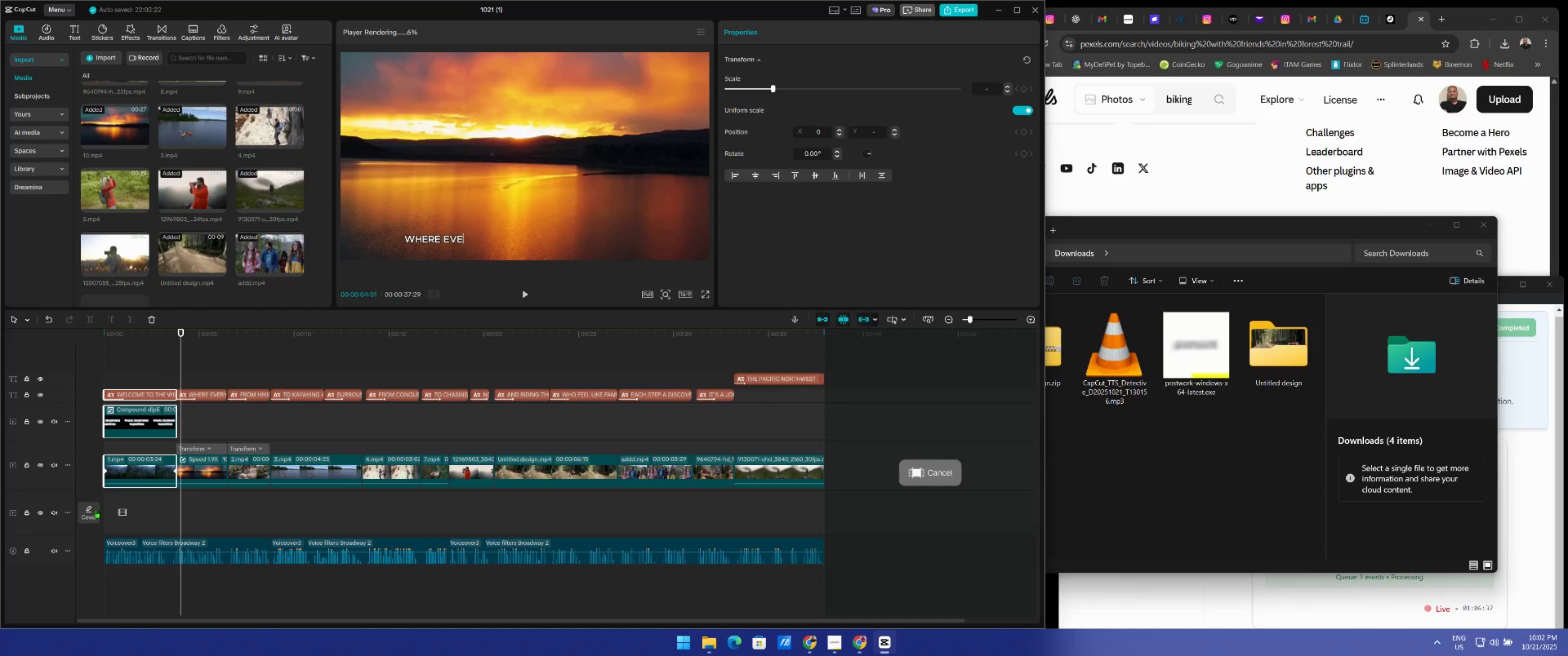 
key(Alt+G)
 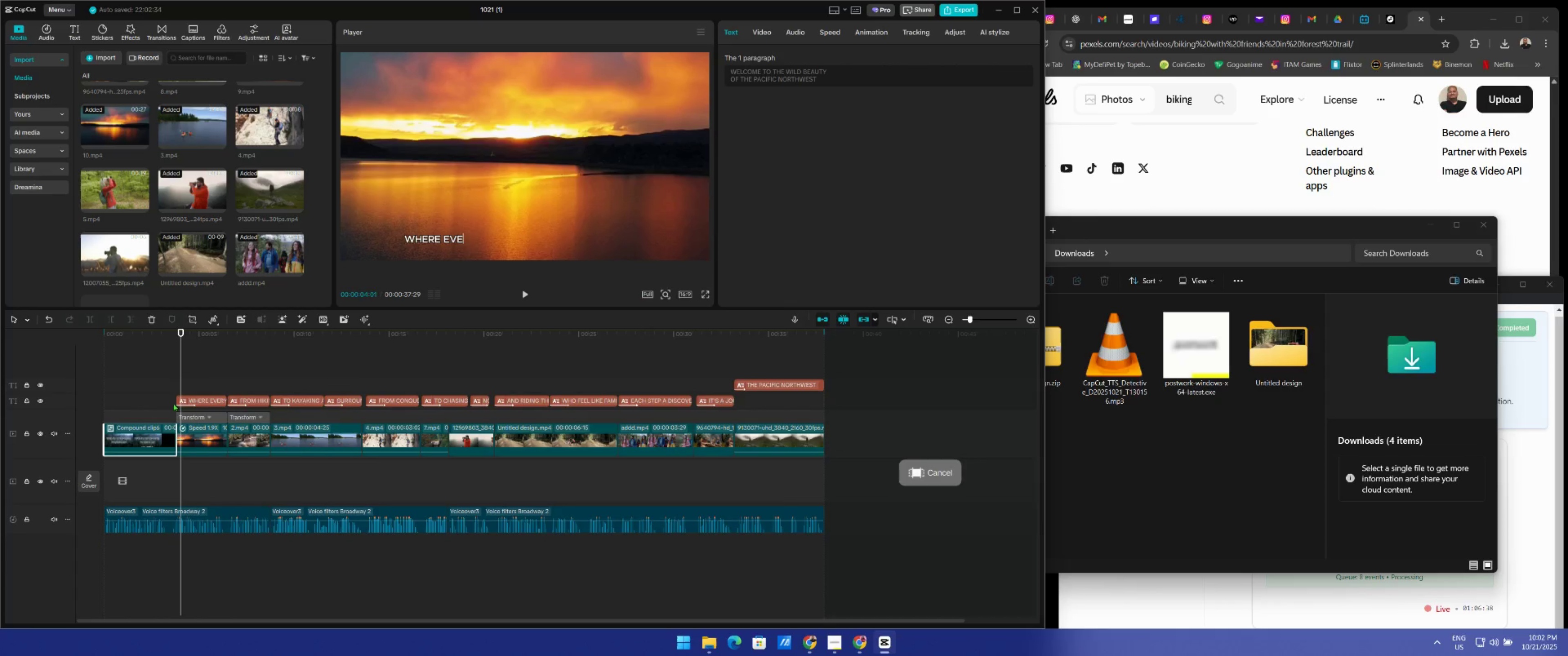 
left_click_drag(start_coordinate=[193, 366], to_coordinate=[213, 455])
 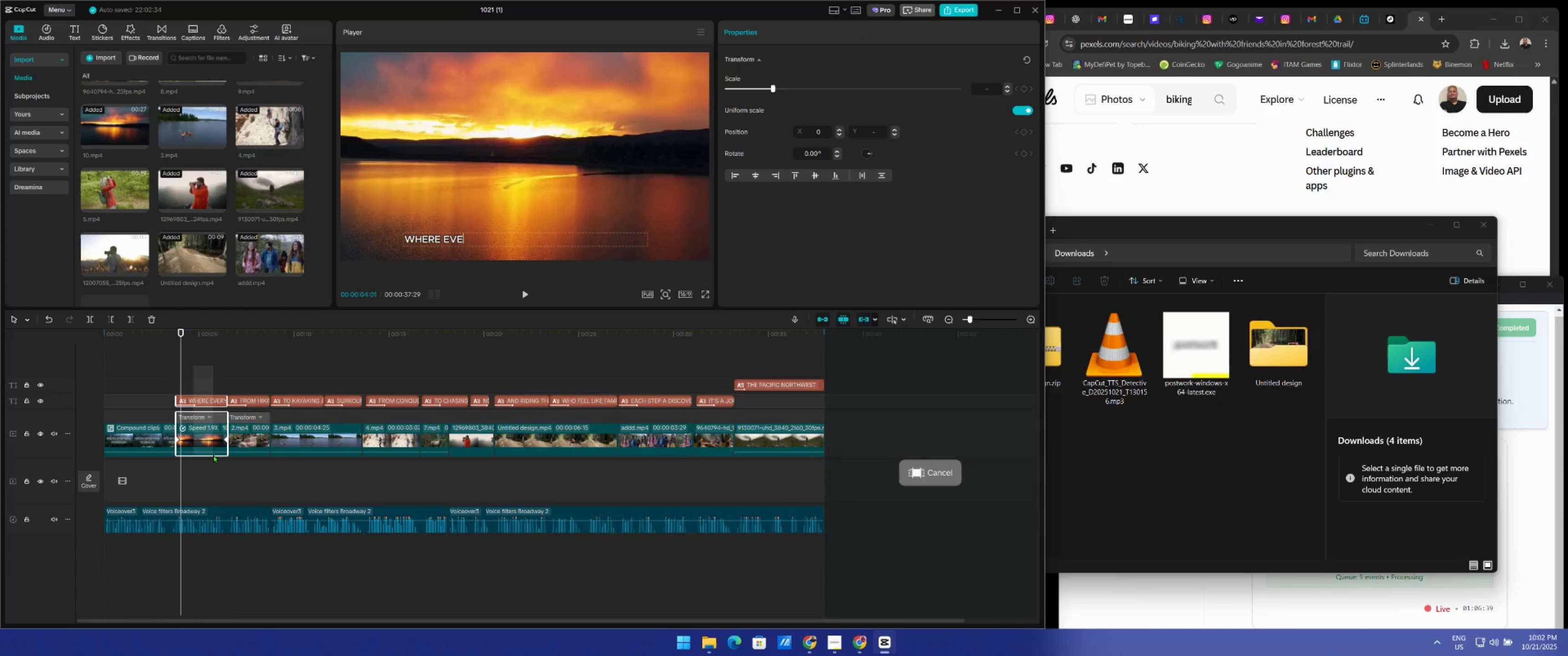 
key(Alt+G)
 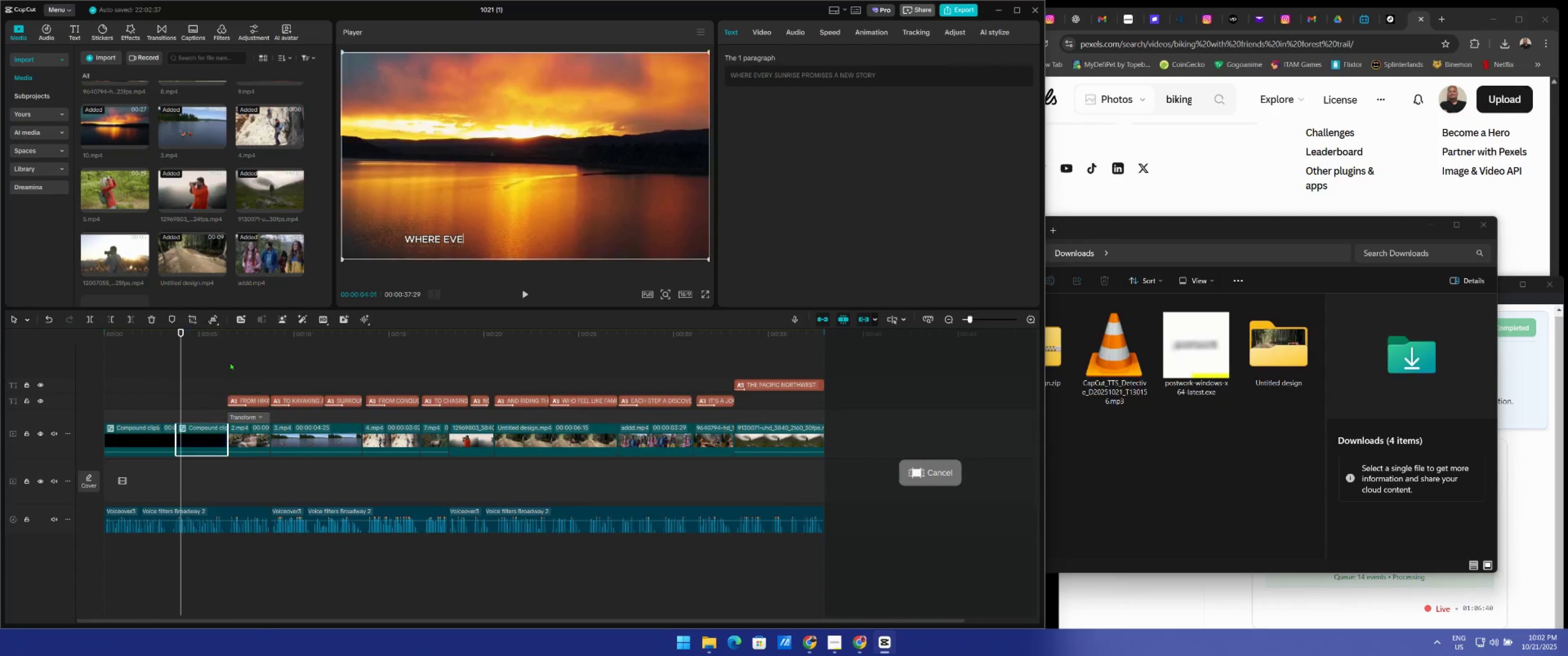 
left_click_drag(start_coordinate=[232, 361], to_coordinate=[260, 455])
 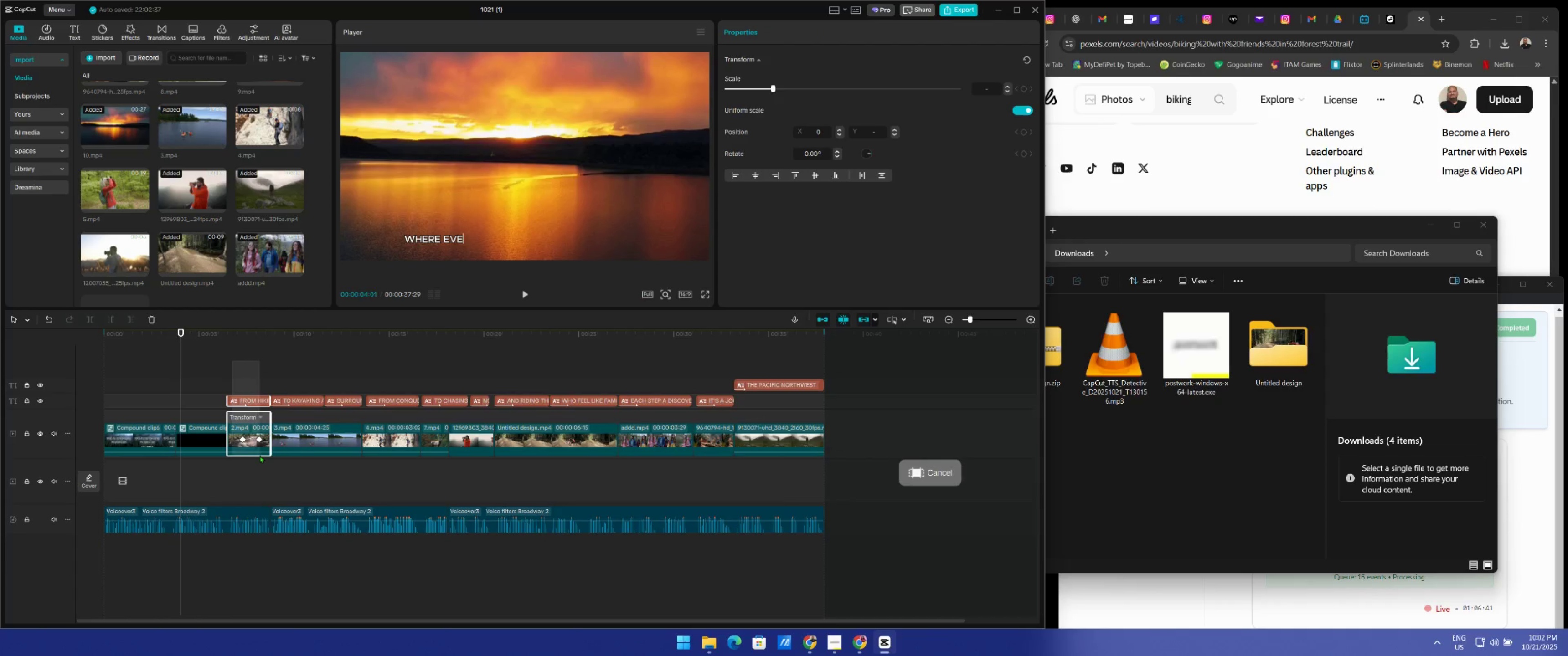 
key(Alt+G)
 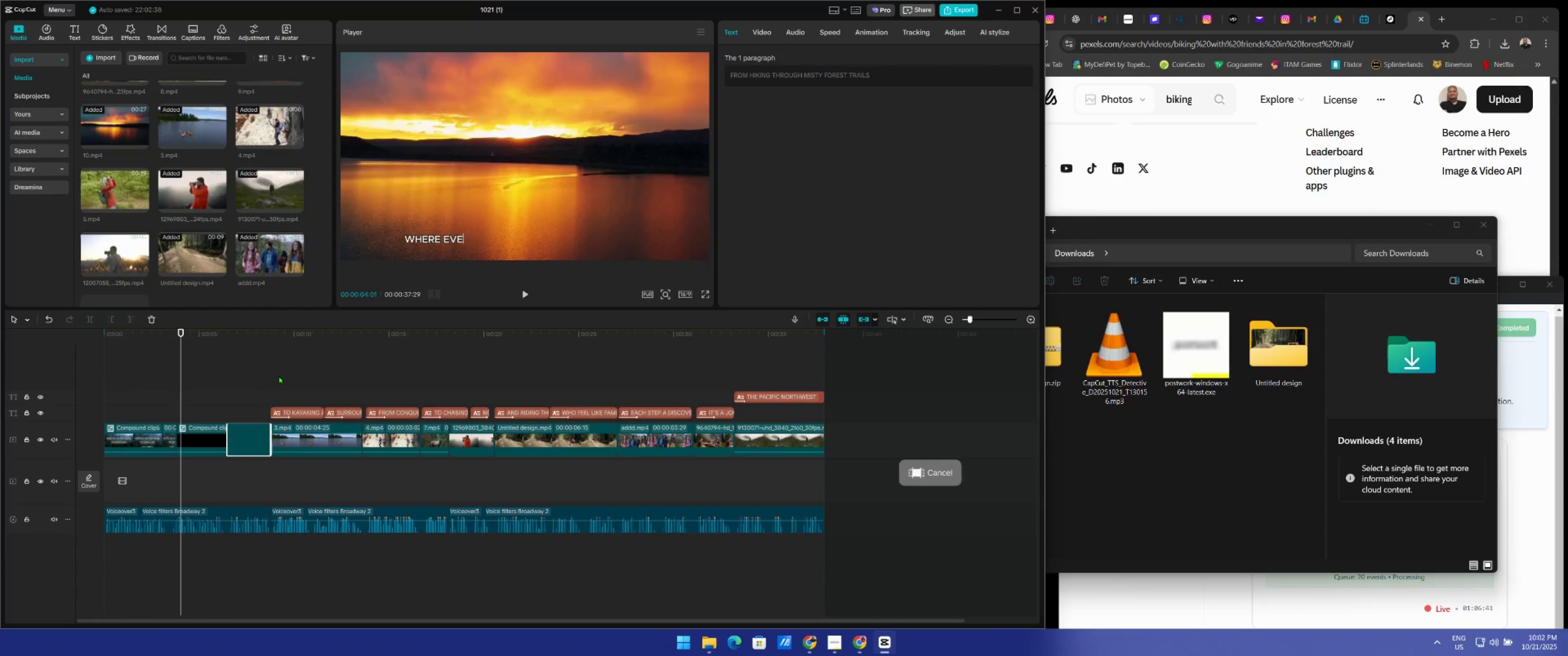 
left_click_drag(start_coordinate=[278, 374], to_coordinate=[322, 475])
 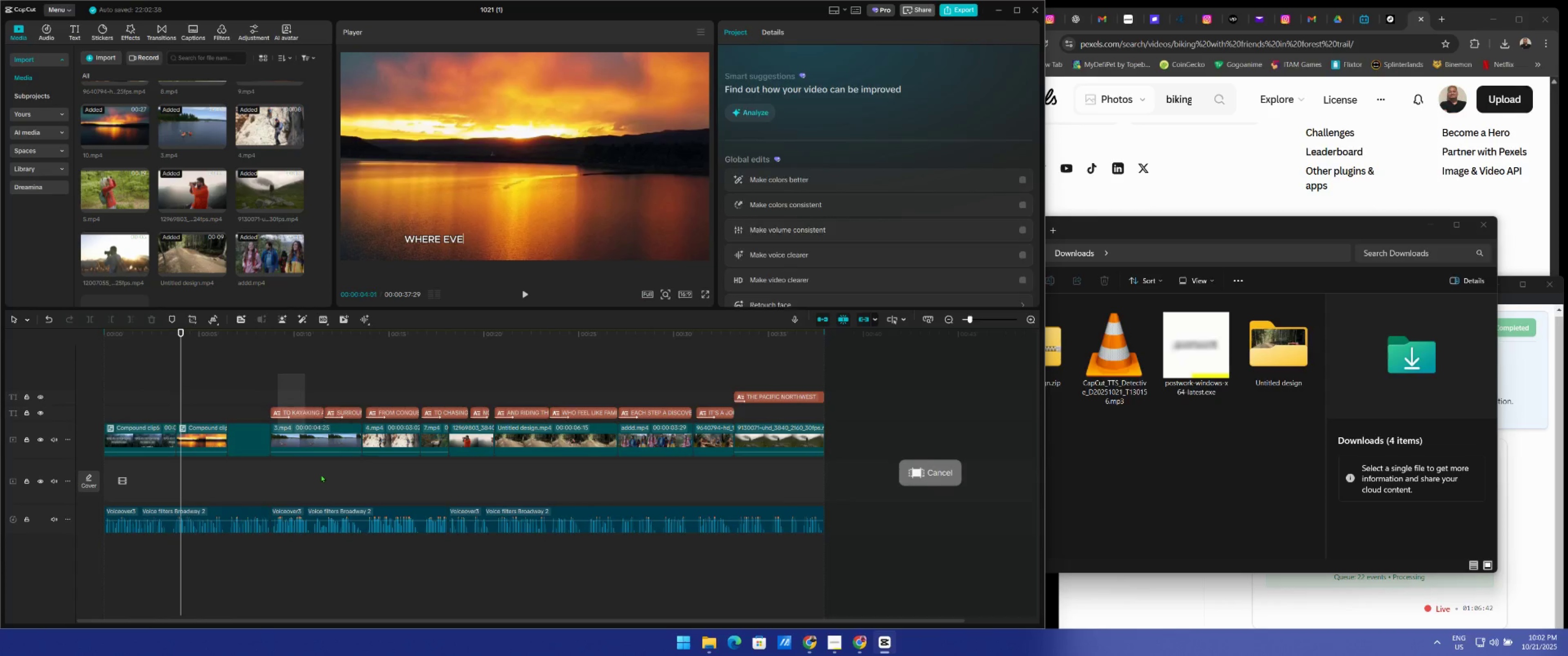 
hold_key(key=AltRight, duration=0.58)
 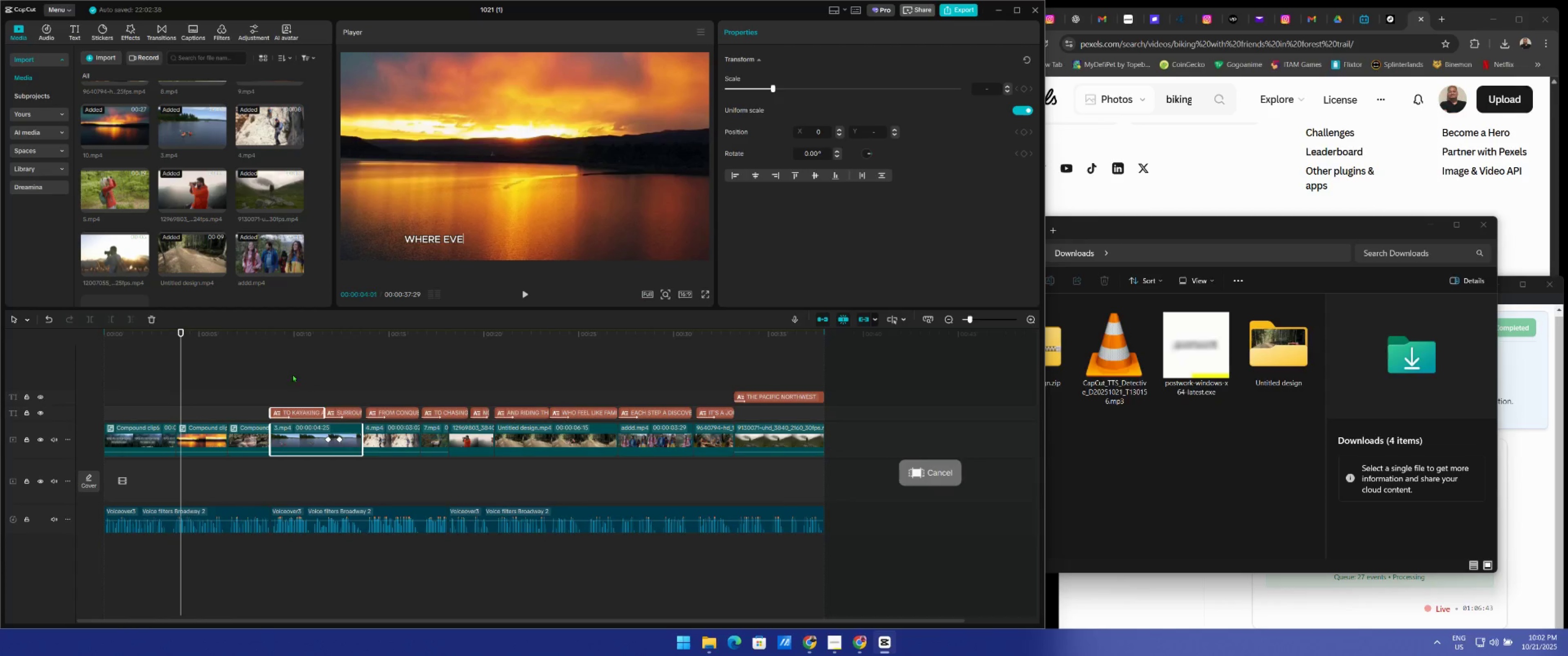 
left_click_drag(start_coordinate=[291, 372], to_coordinate=[345, 470])
 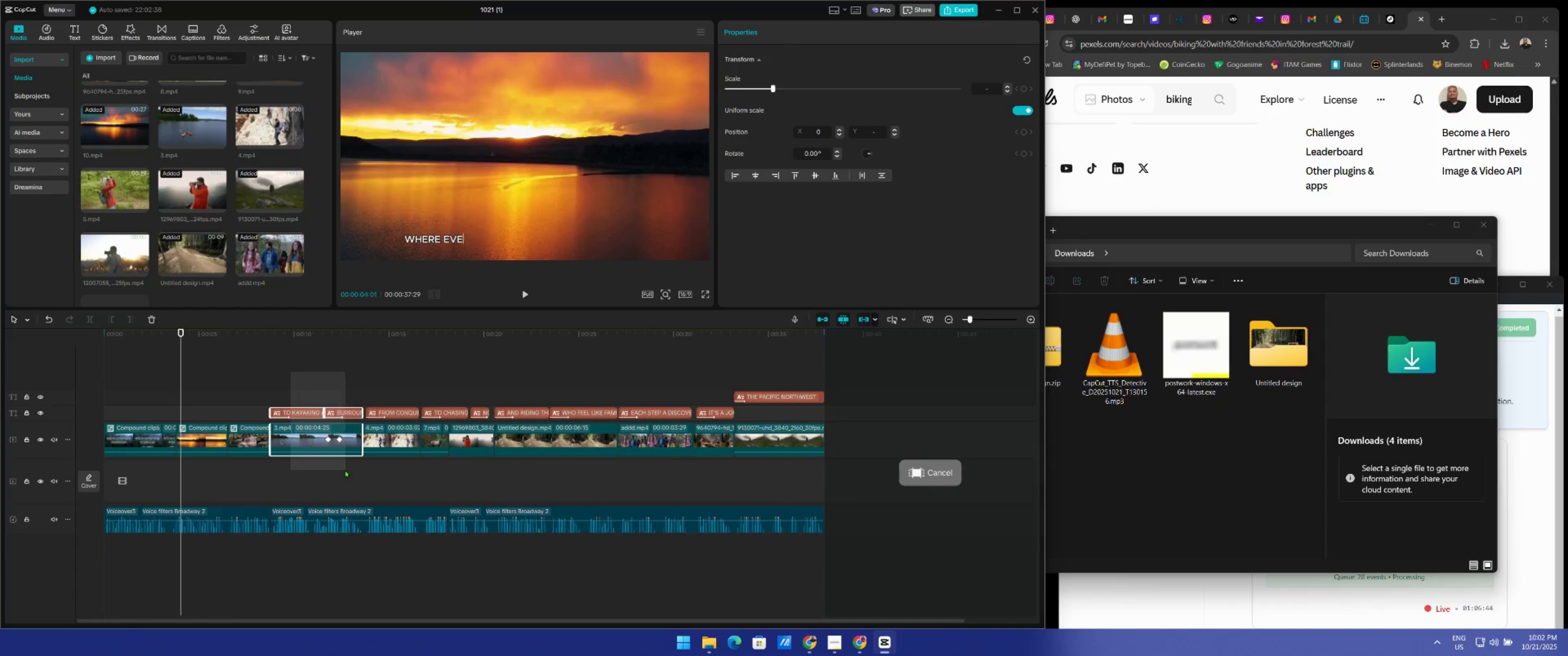 
key(Alt+G)
 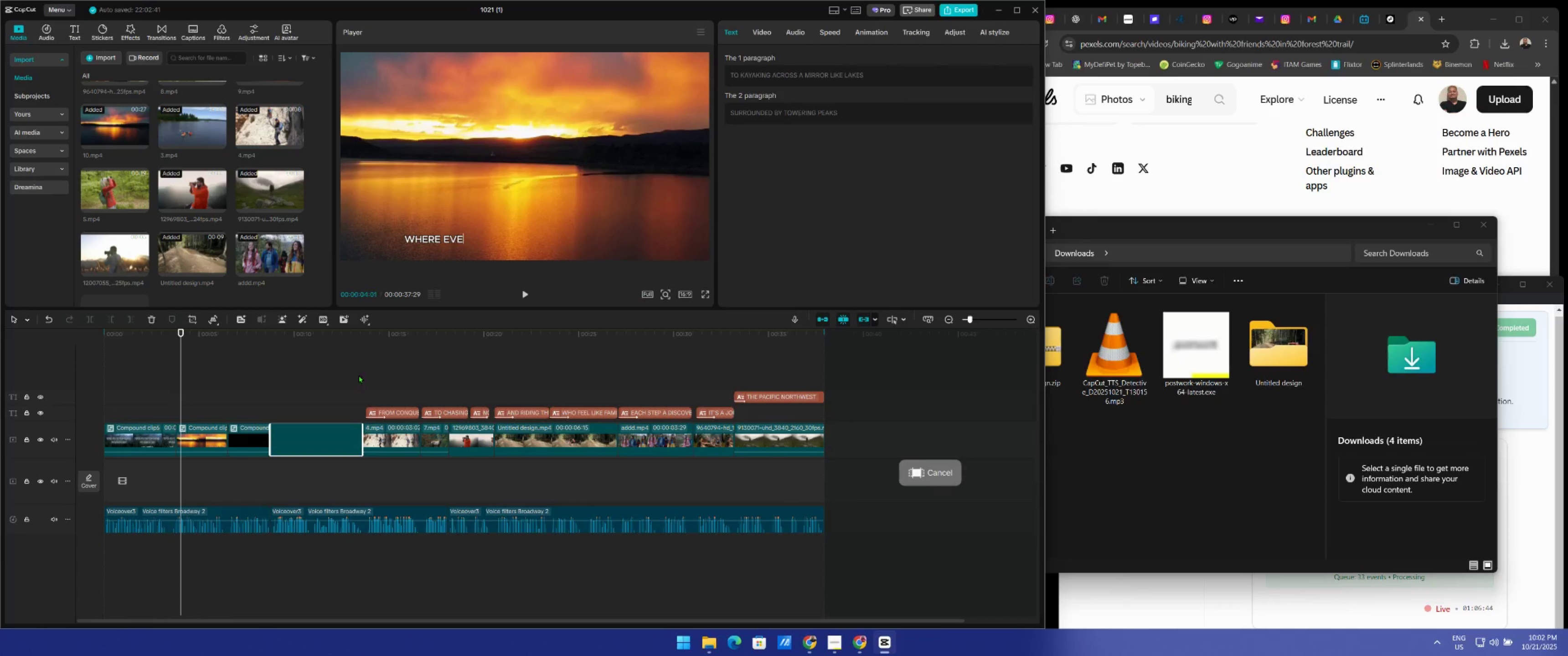 
left_click_drag(start_coordinate=[364, 372], to_coordinate=[411, 465])
 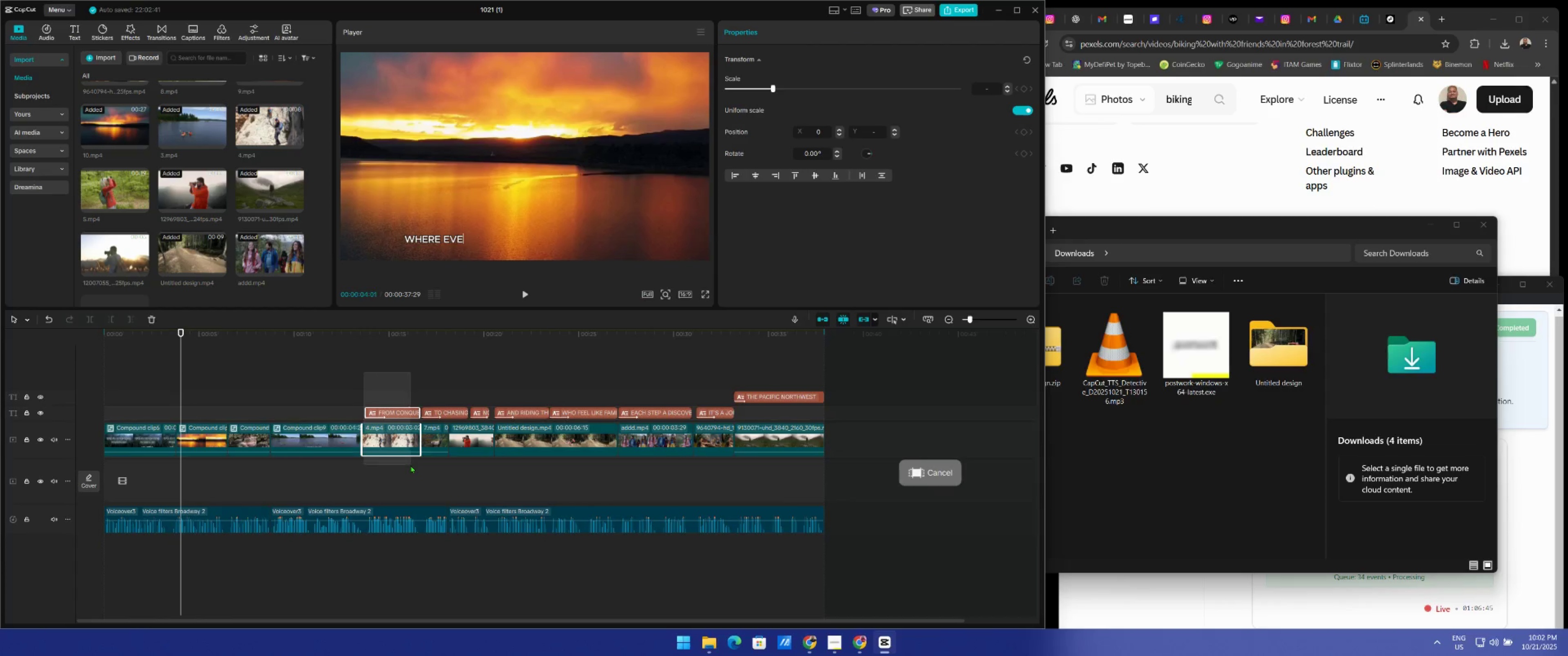 
key(Alt+G)
 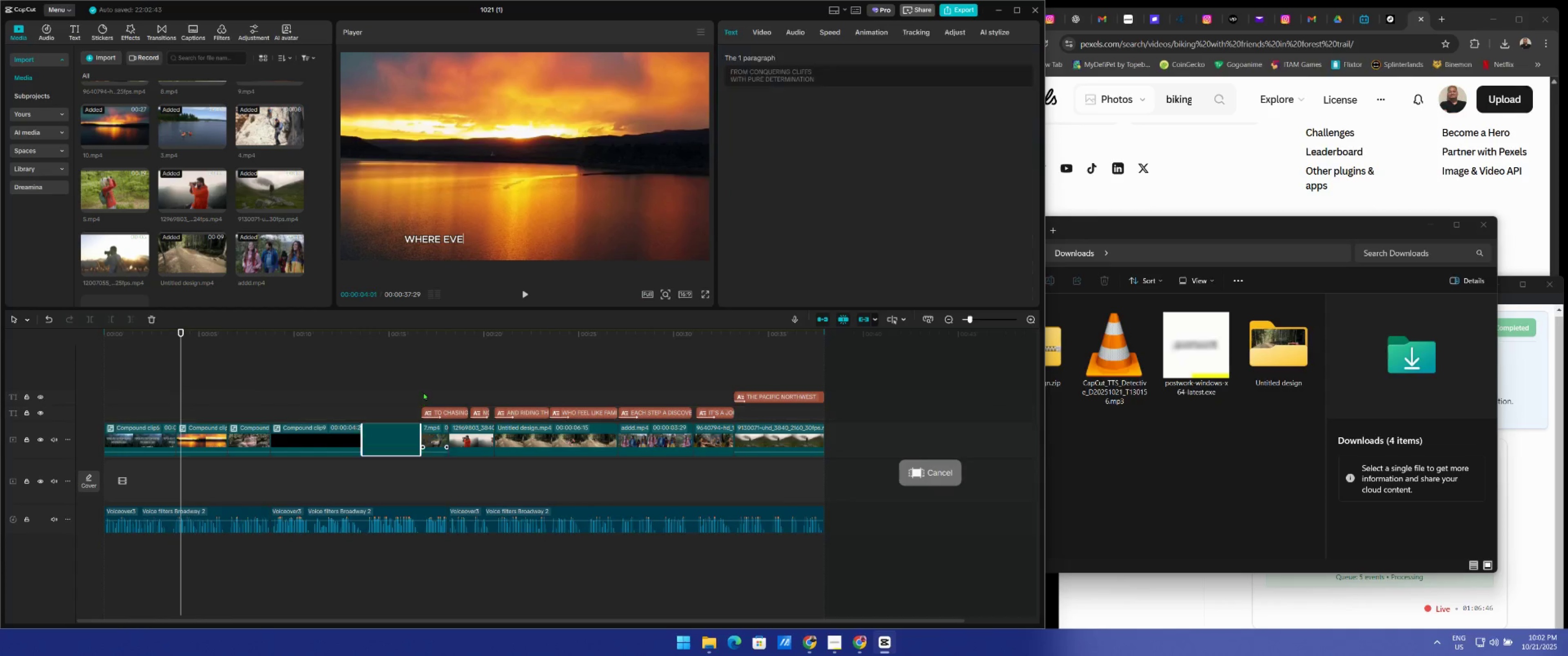 
left_click_drag(start_coordinate=[425, 385], to_coordinate=[485, 472])
 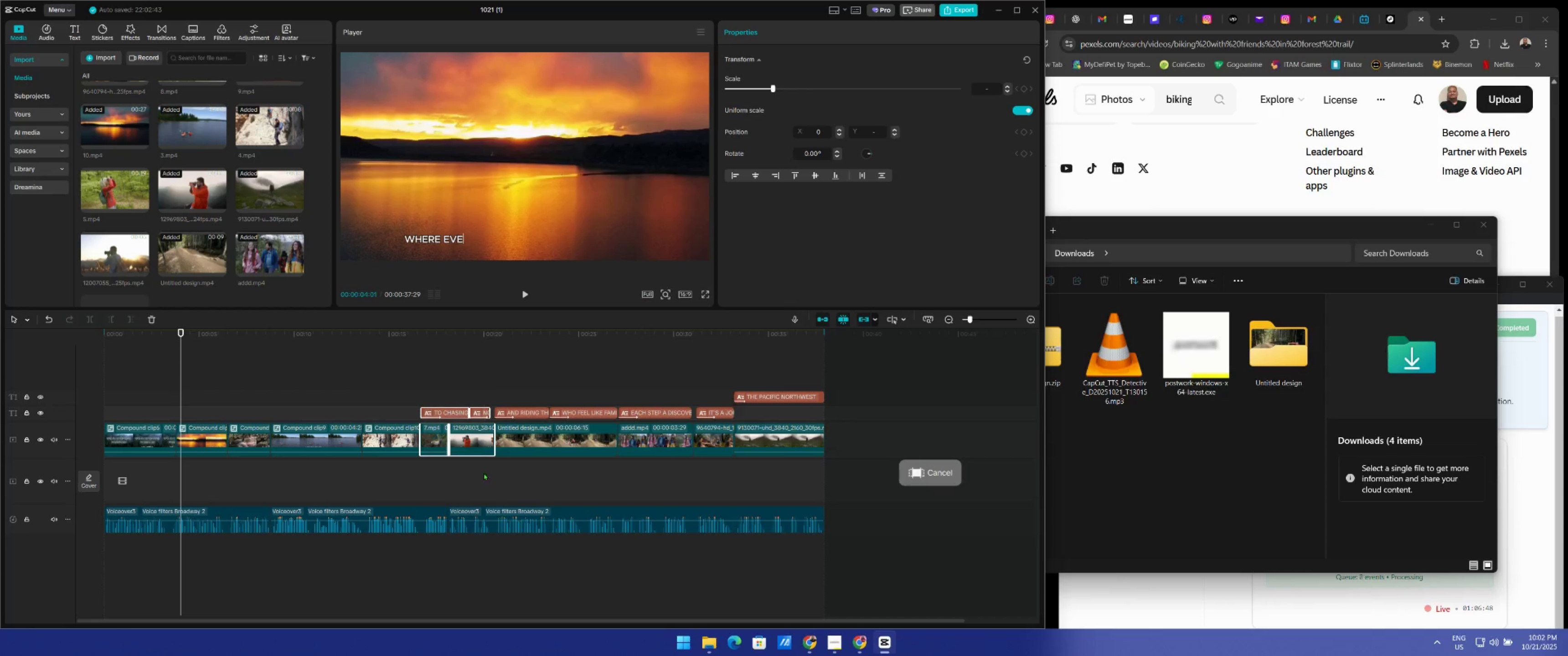 
key(Alt+AltRight)
 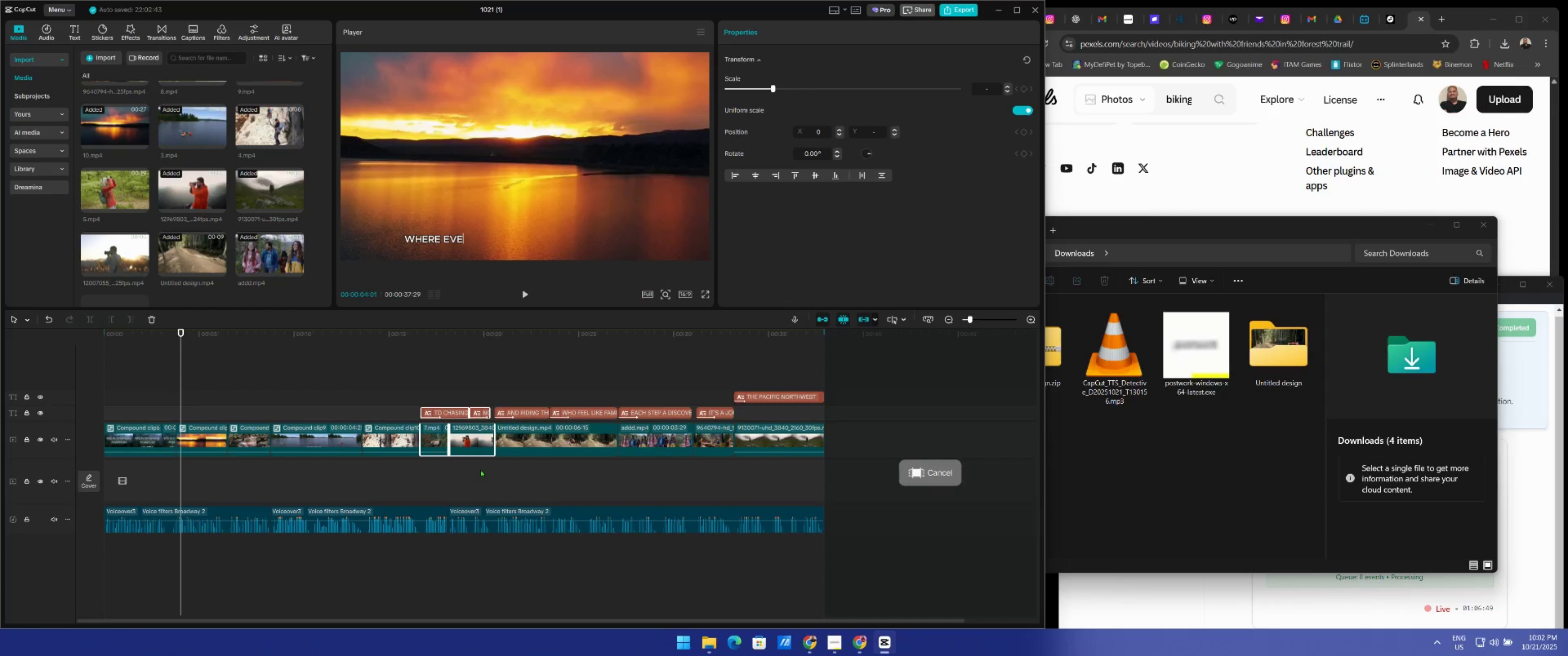 
key(Alt+G)
 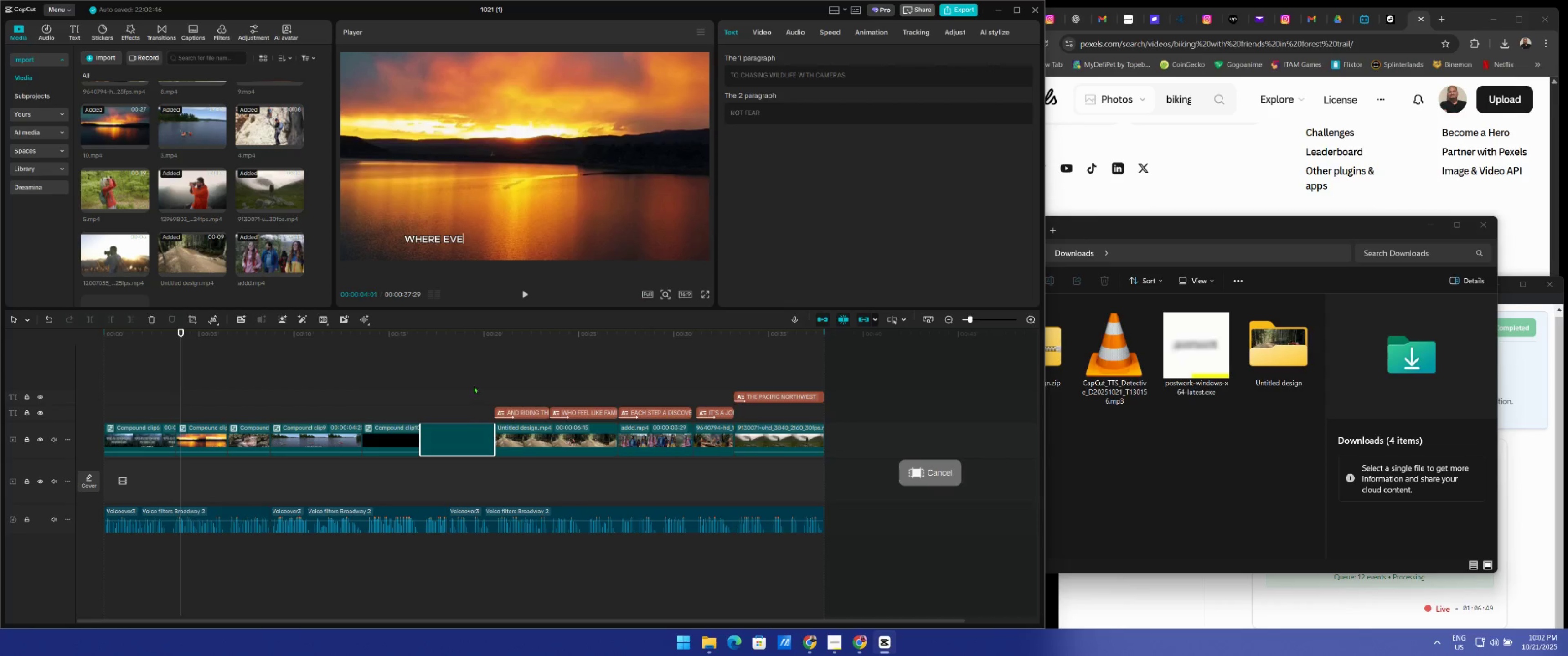 
left_click_drag(start_coordinate=[516, 372], to_coordinate=[598, 487])
 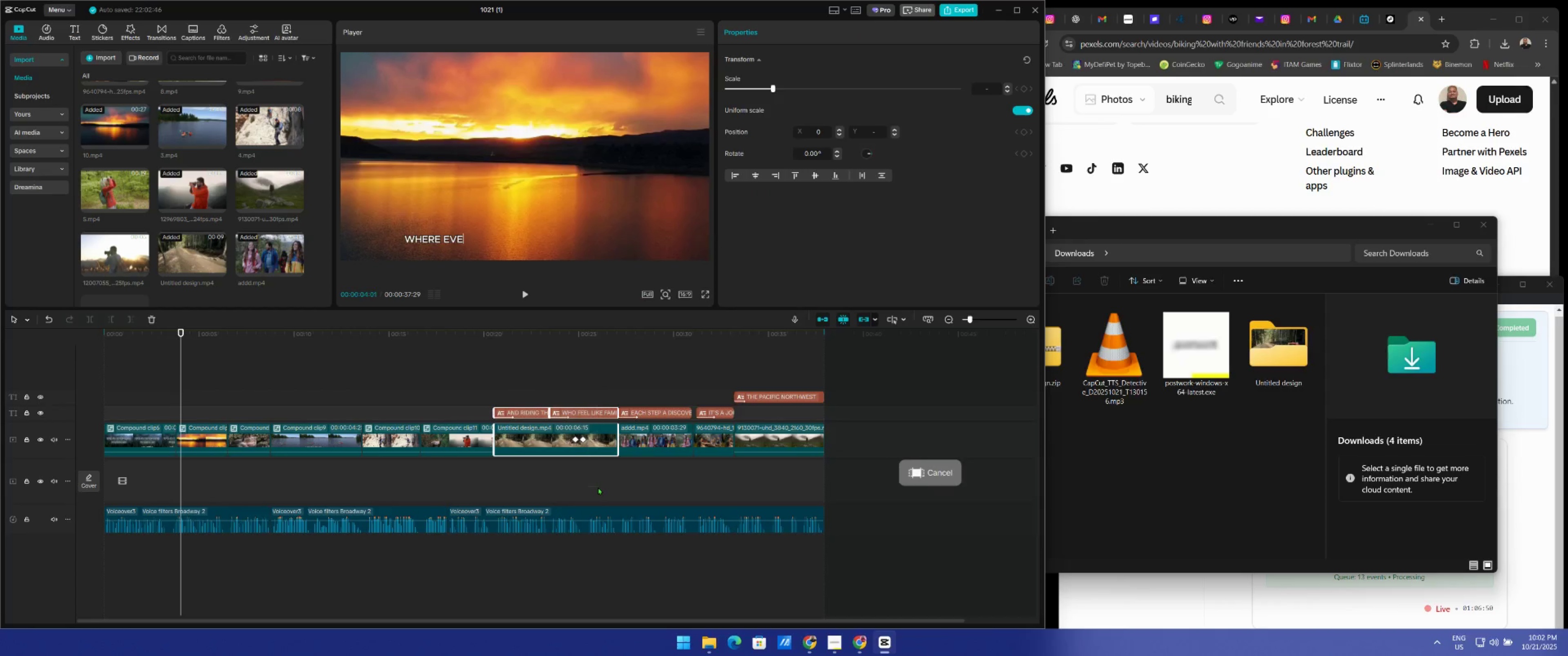 
key(Alt+G)
 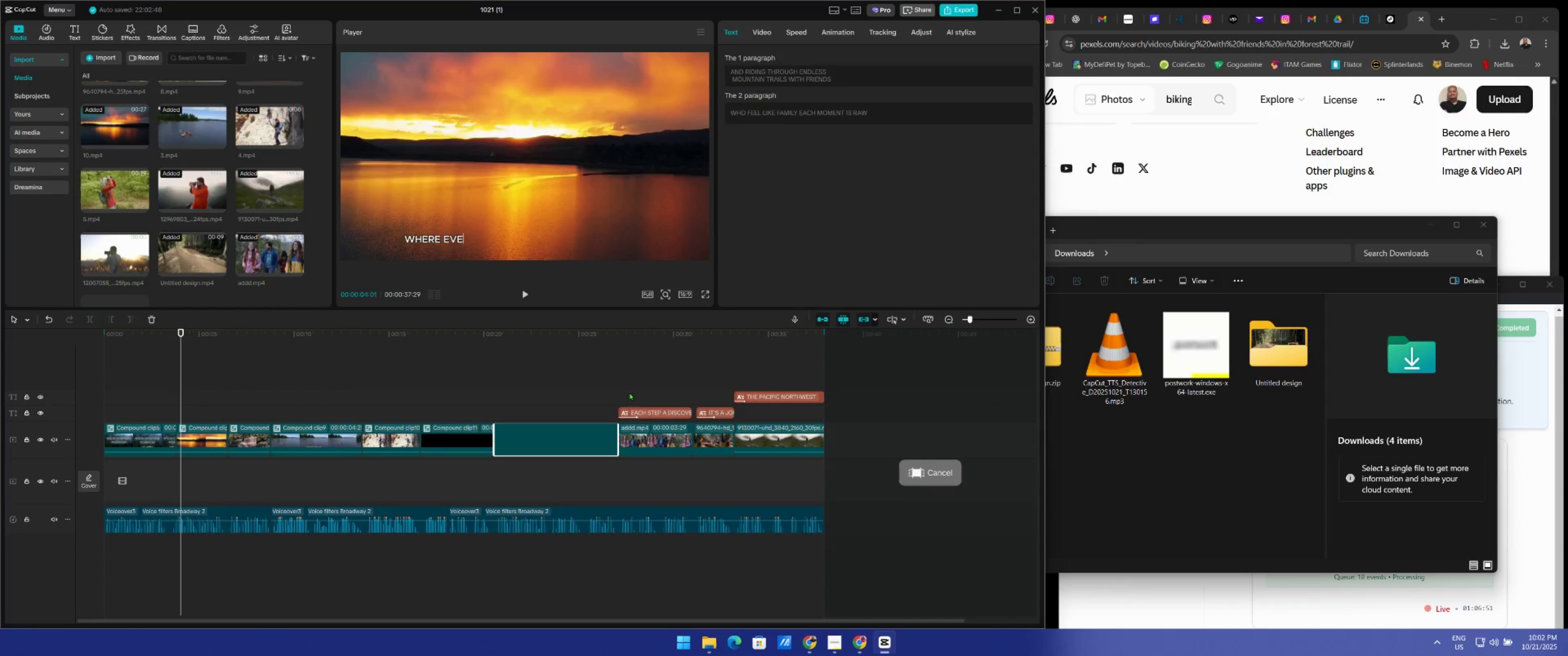 
left_click_drag(start_coordinate=[634, 384], to_coordinate=[682, 461])
 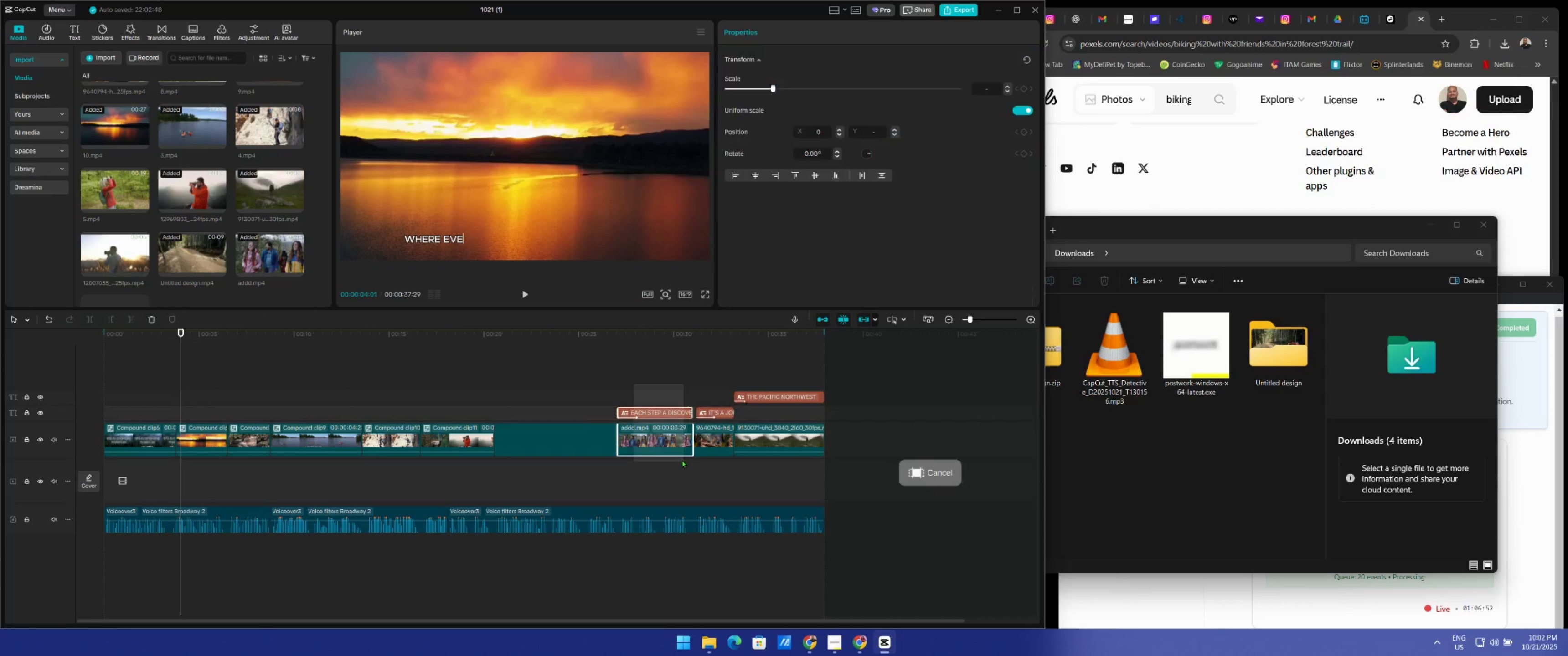 
key(Alt+G)
 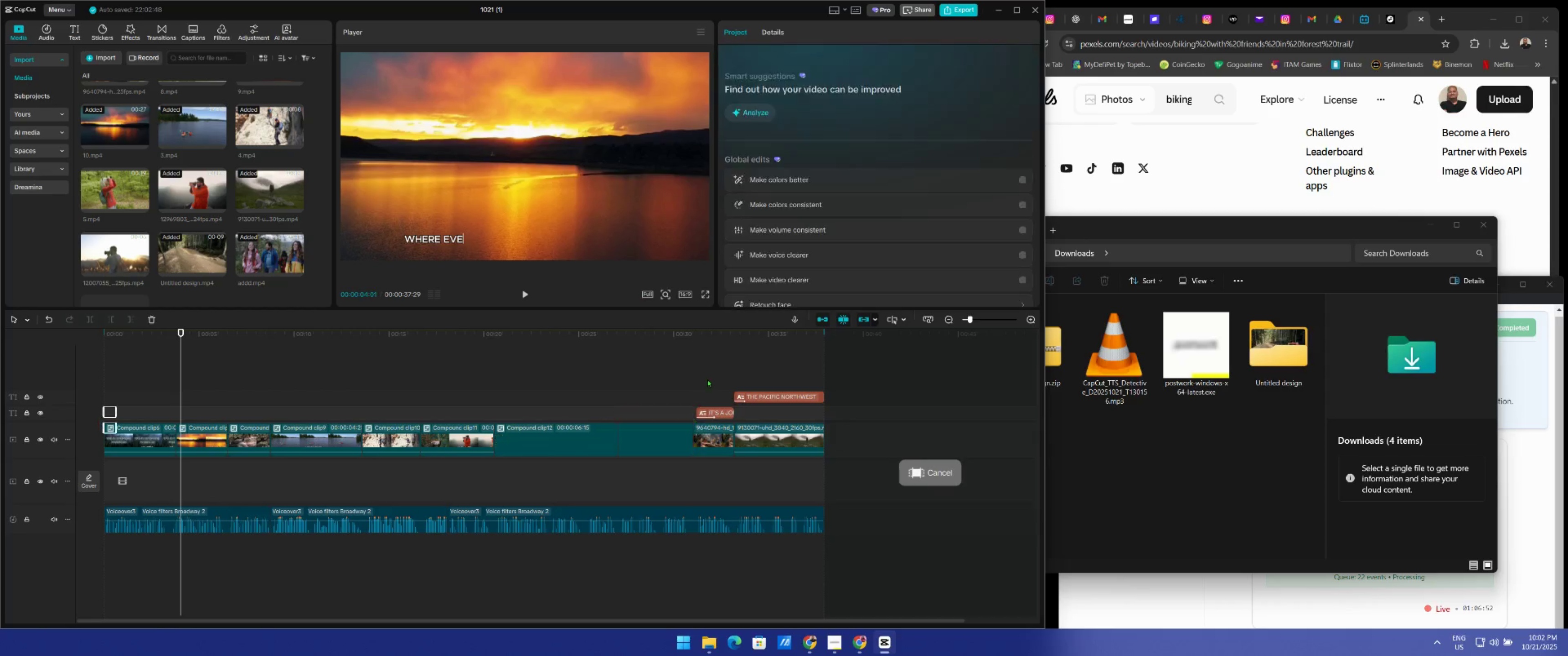 
left_click_drag(start_coordinate=[708, 375], to_coordinate=[724, 456])
 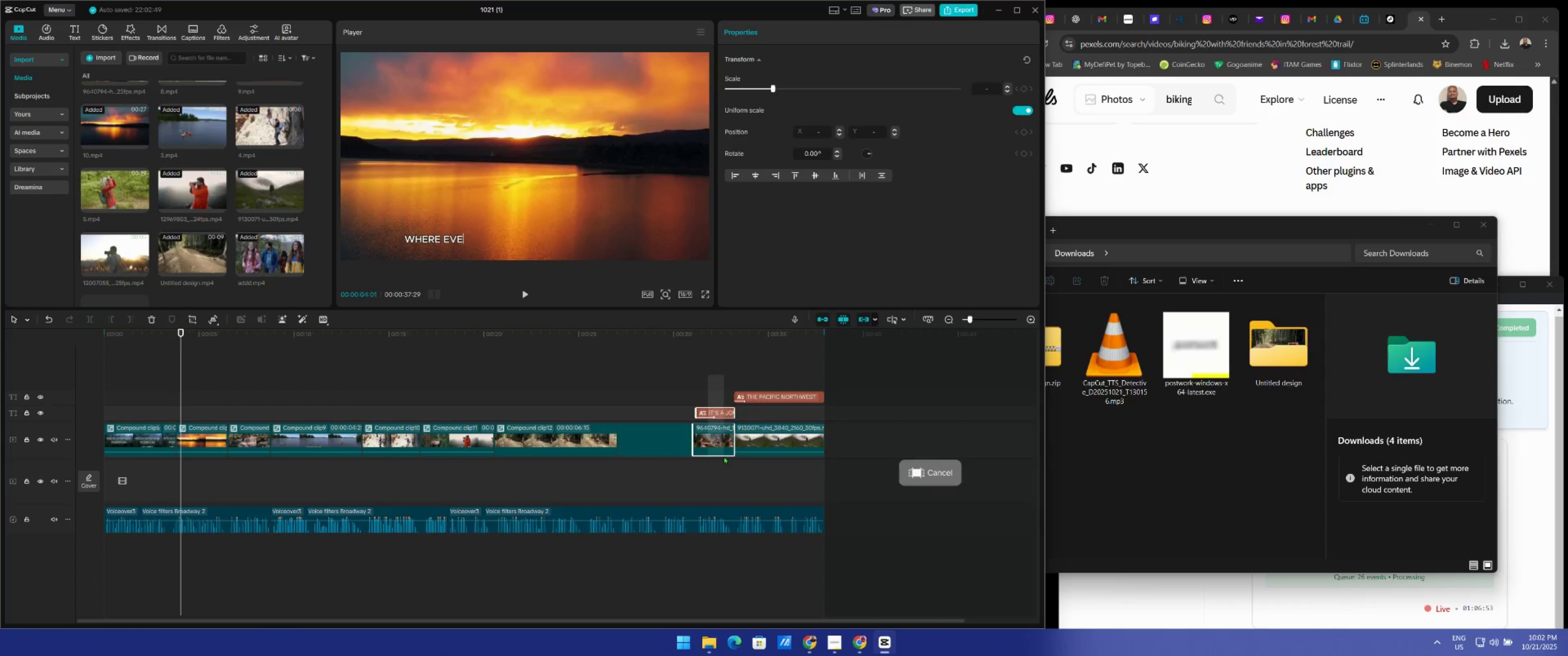 
key(Alt+G)
 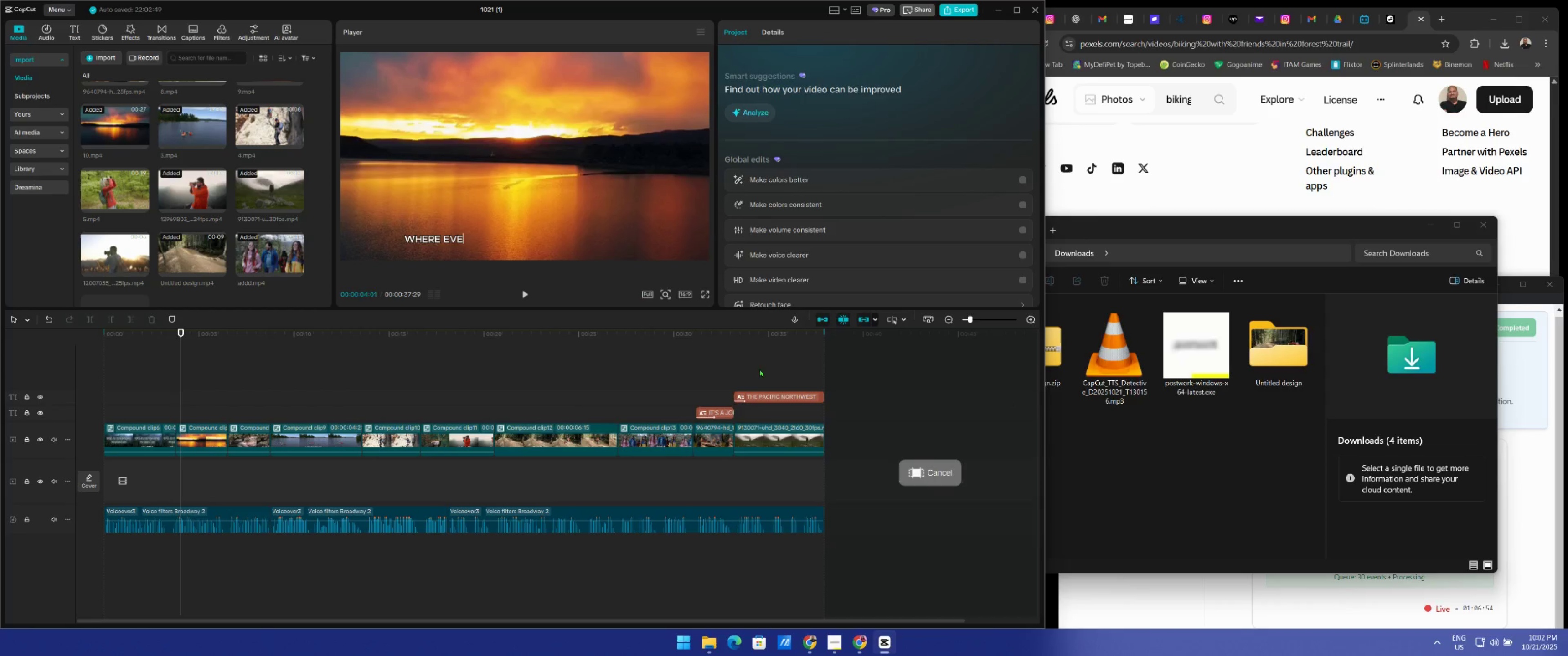 
left_click_drag(start_coordinate=[760, 363], to_coordinate=[801, 477])
 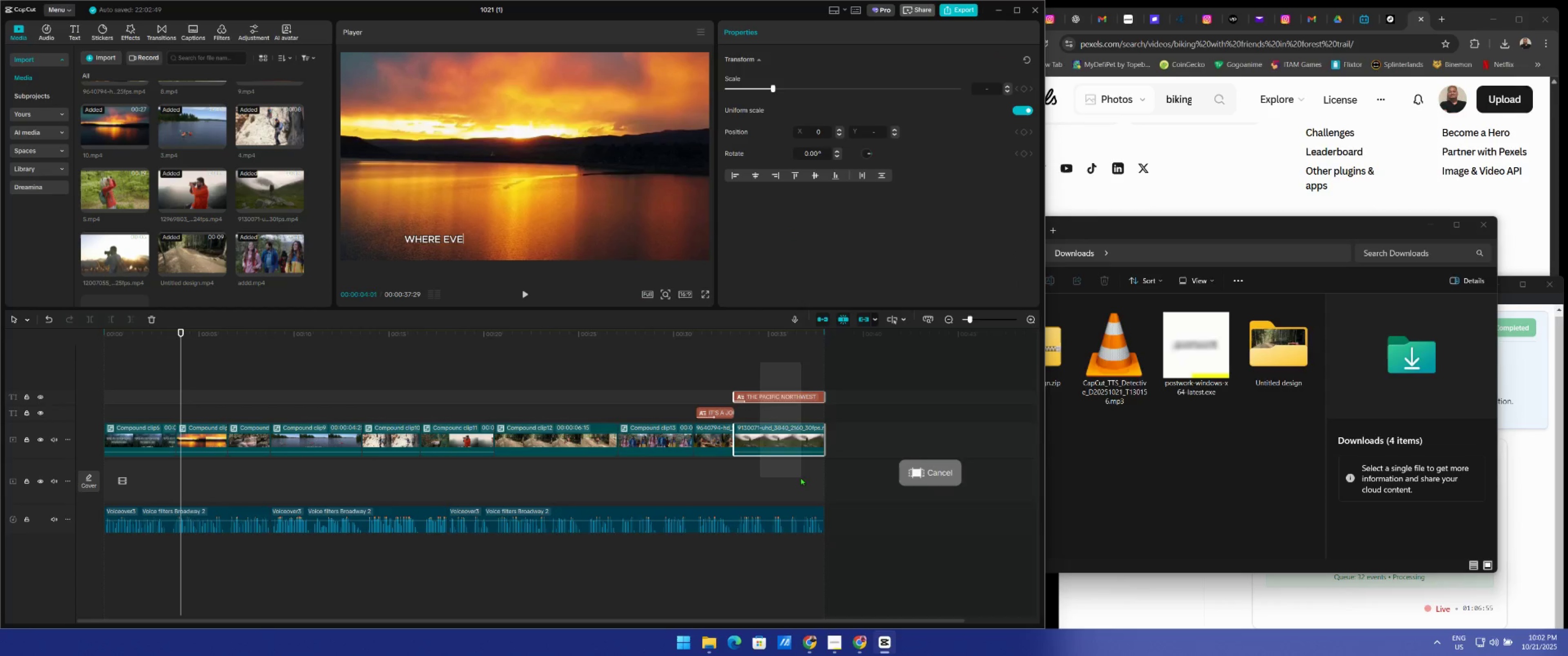 
key(Alt+G)
 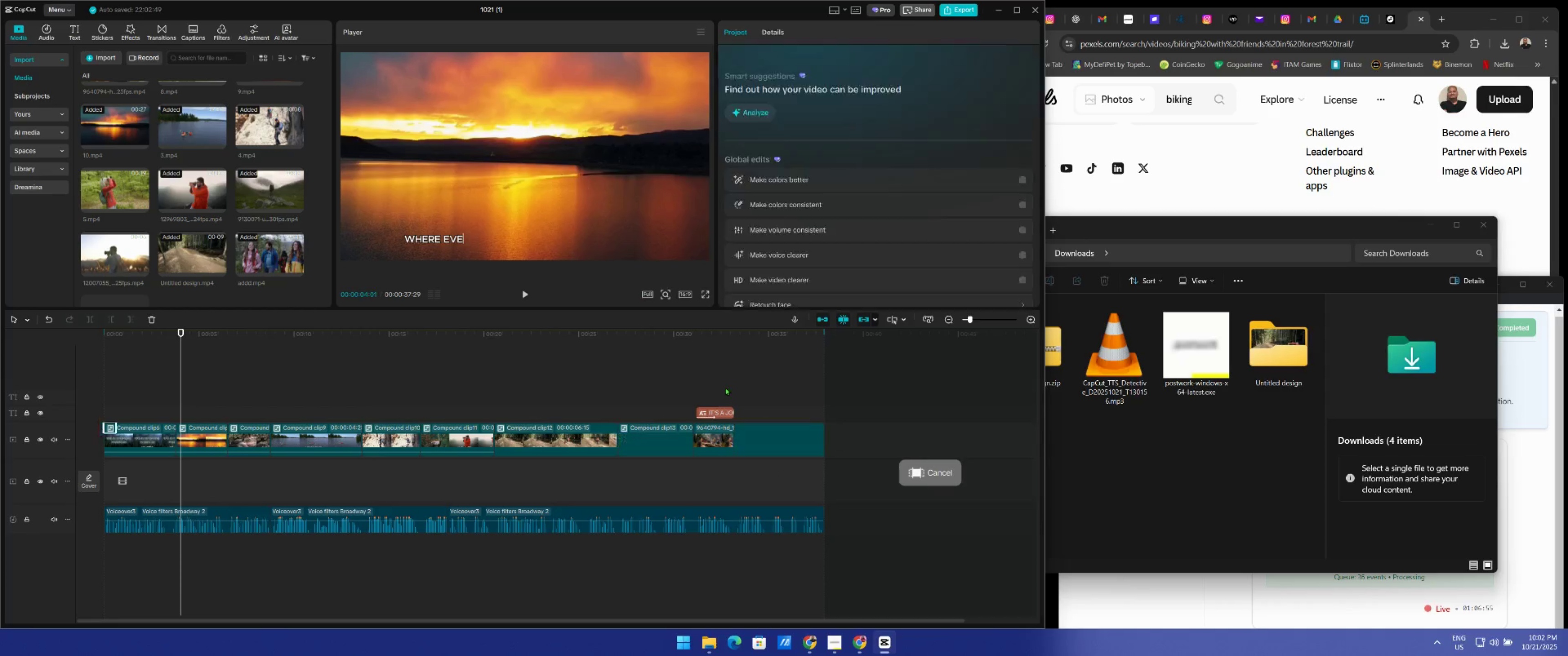 
left_click_drag(start_coordinate=[717, 375], to_coordinate=[715, 482])
 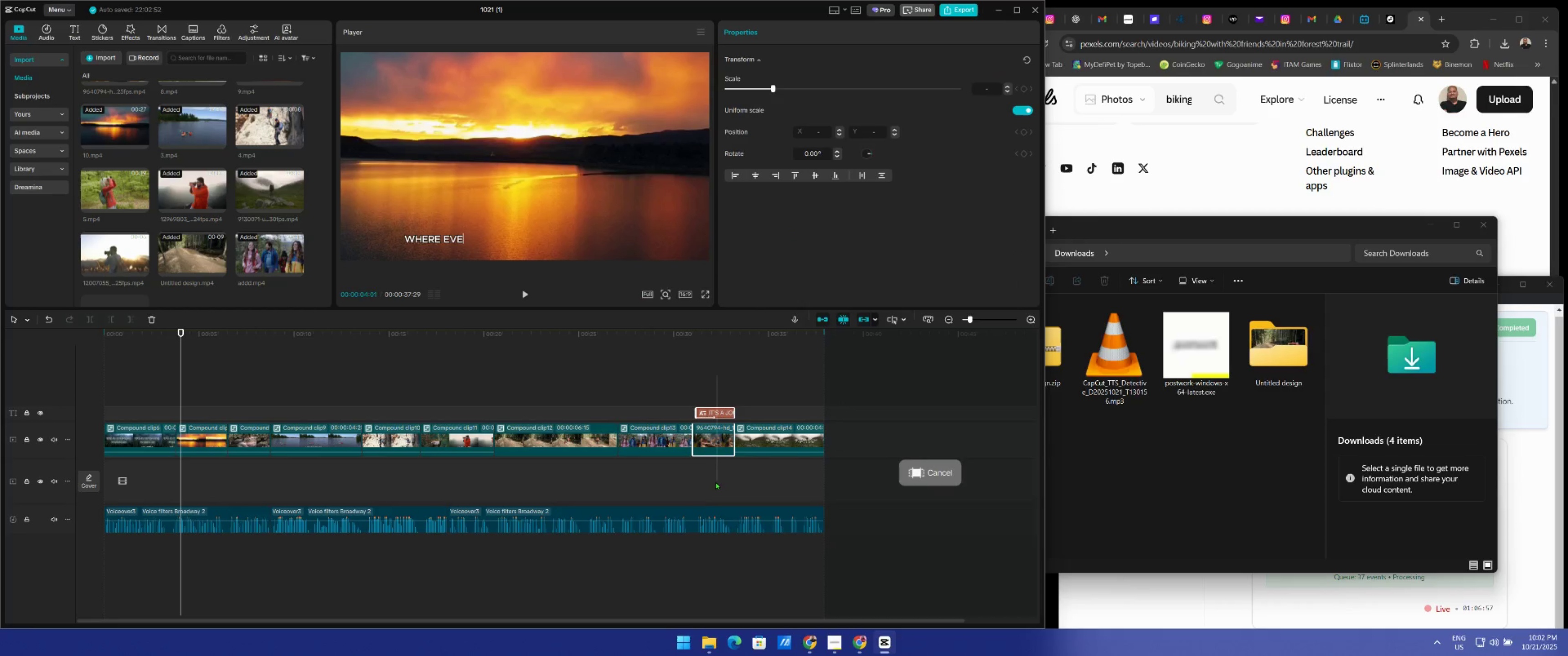 
key(Alt+AltRight)
 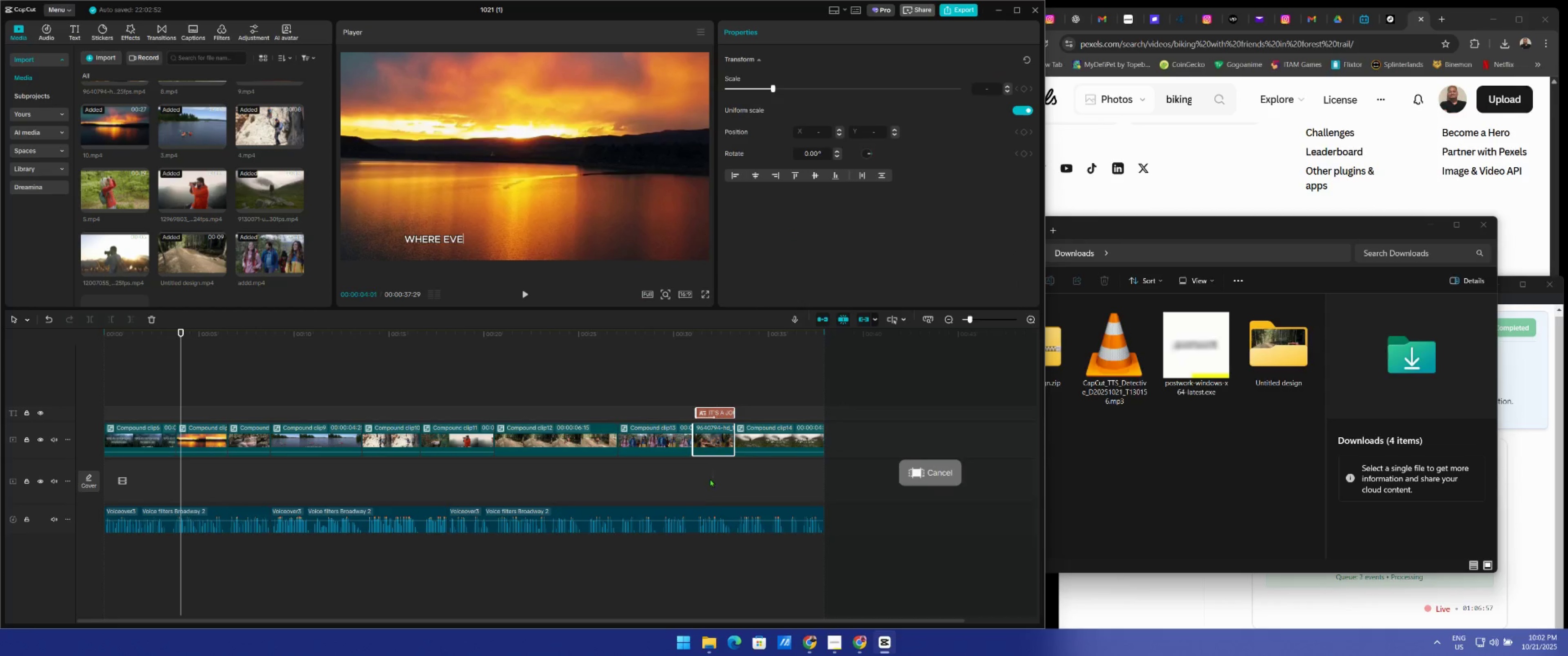 
key(Alt+G)
 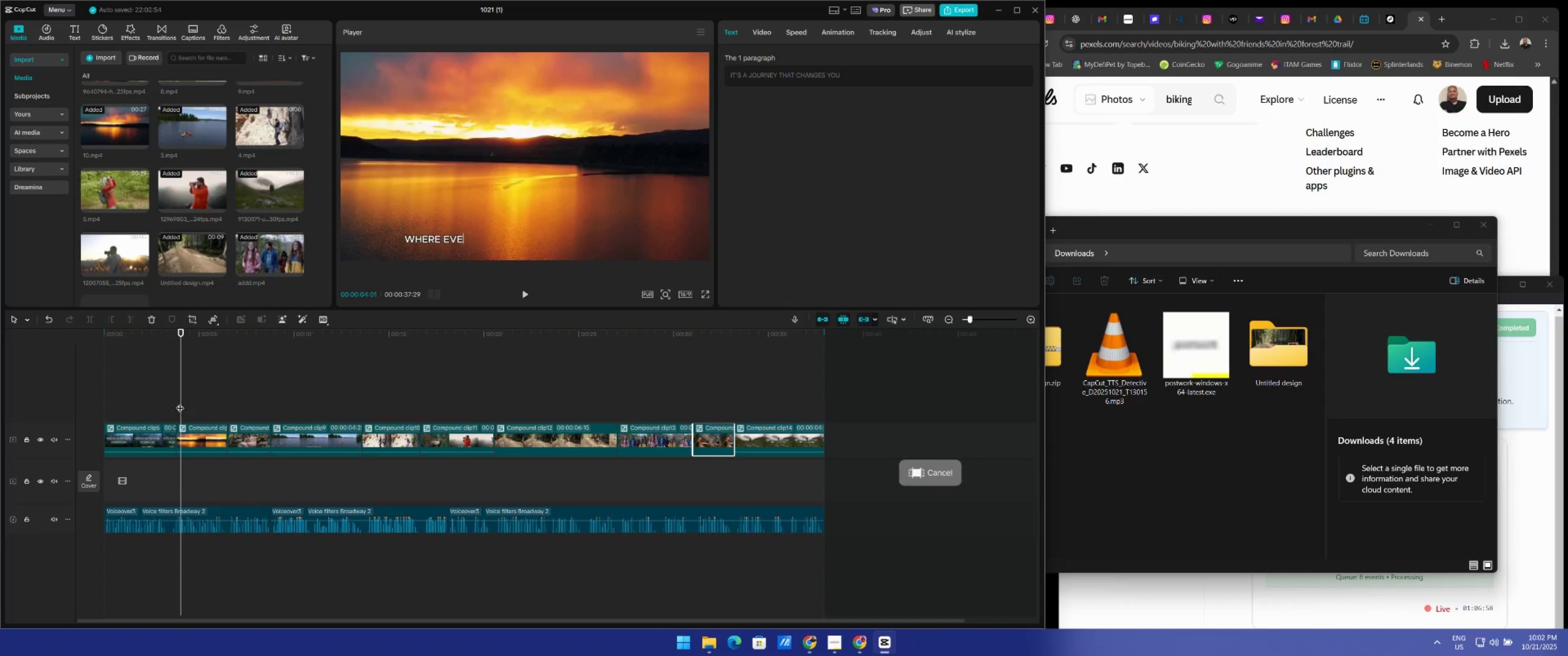 
left_click_drag(start_coordinate=[178, 380], to_coordinate=[12, 396])
 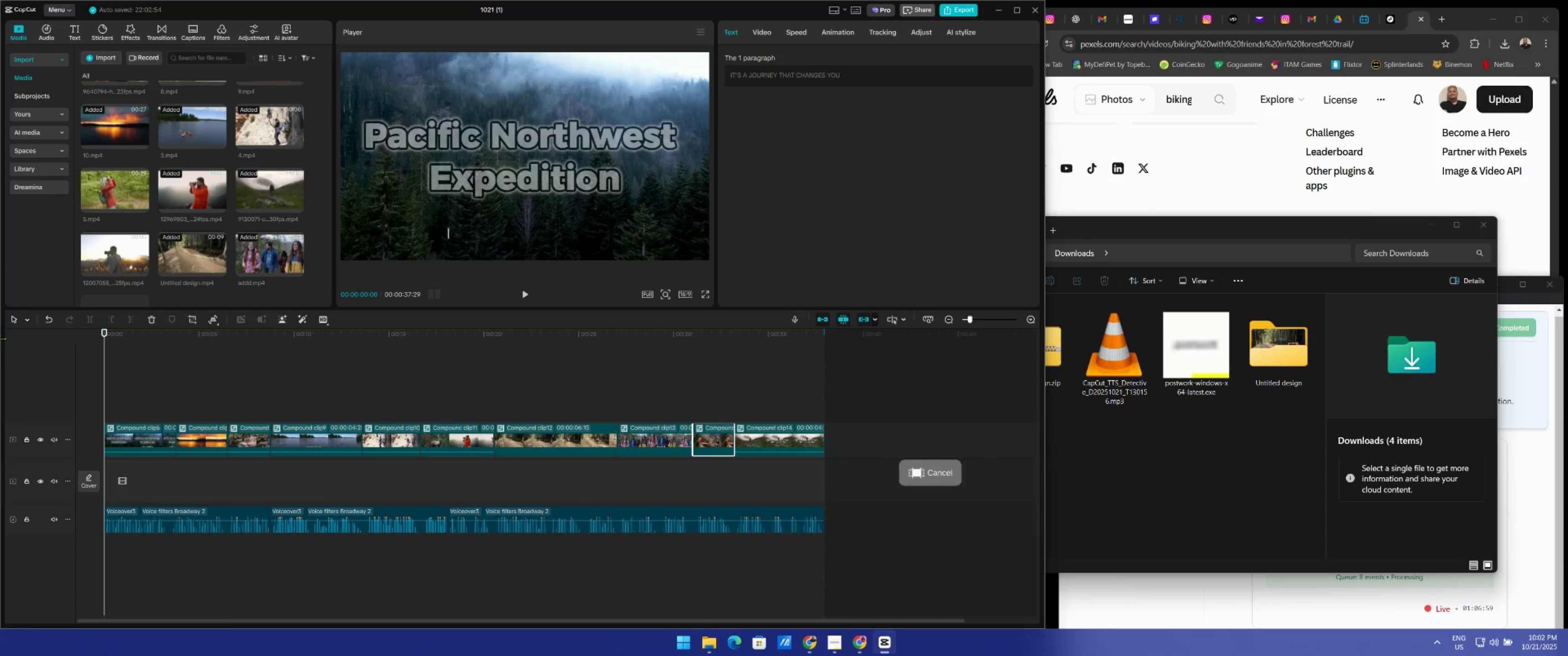 
key(Space)
 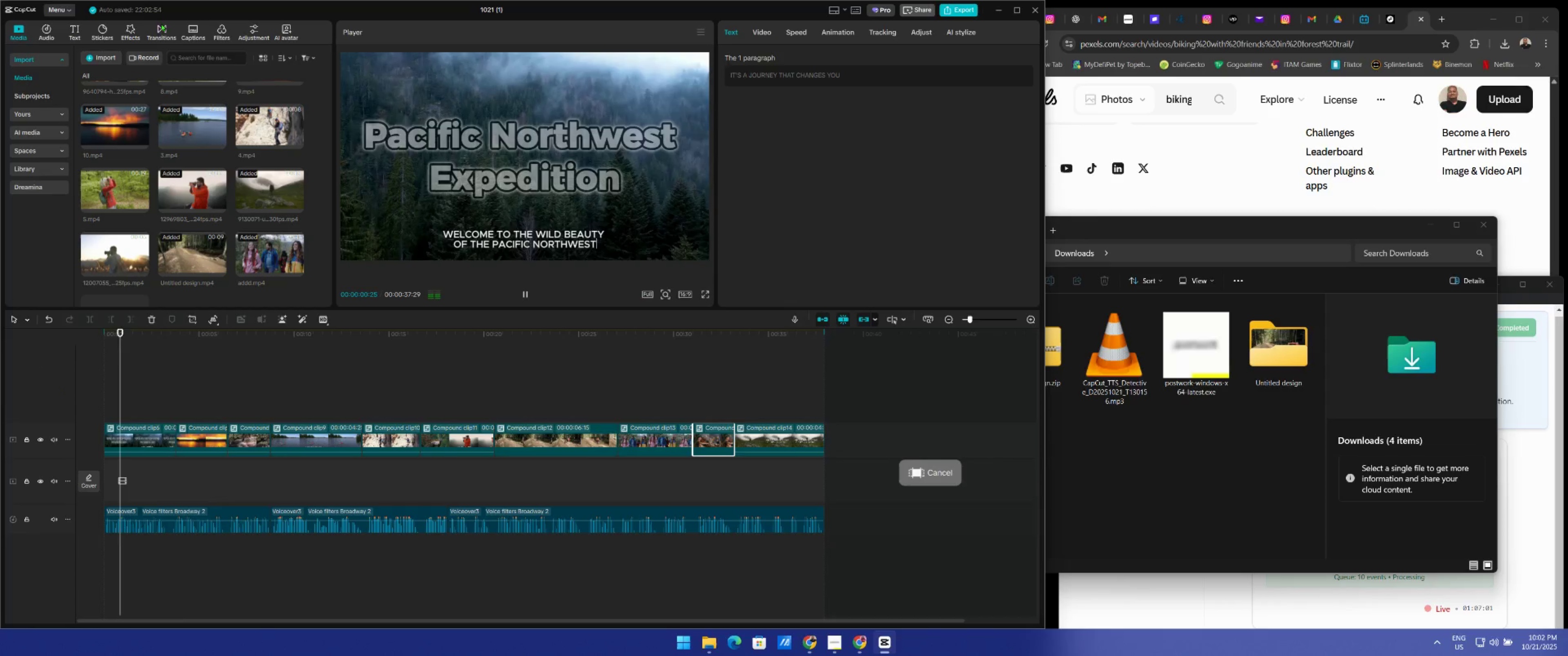 
left_click([161, 25])